 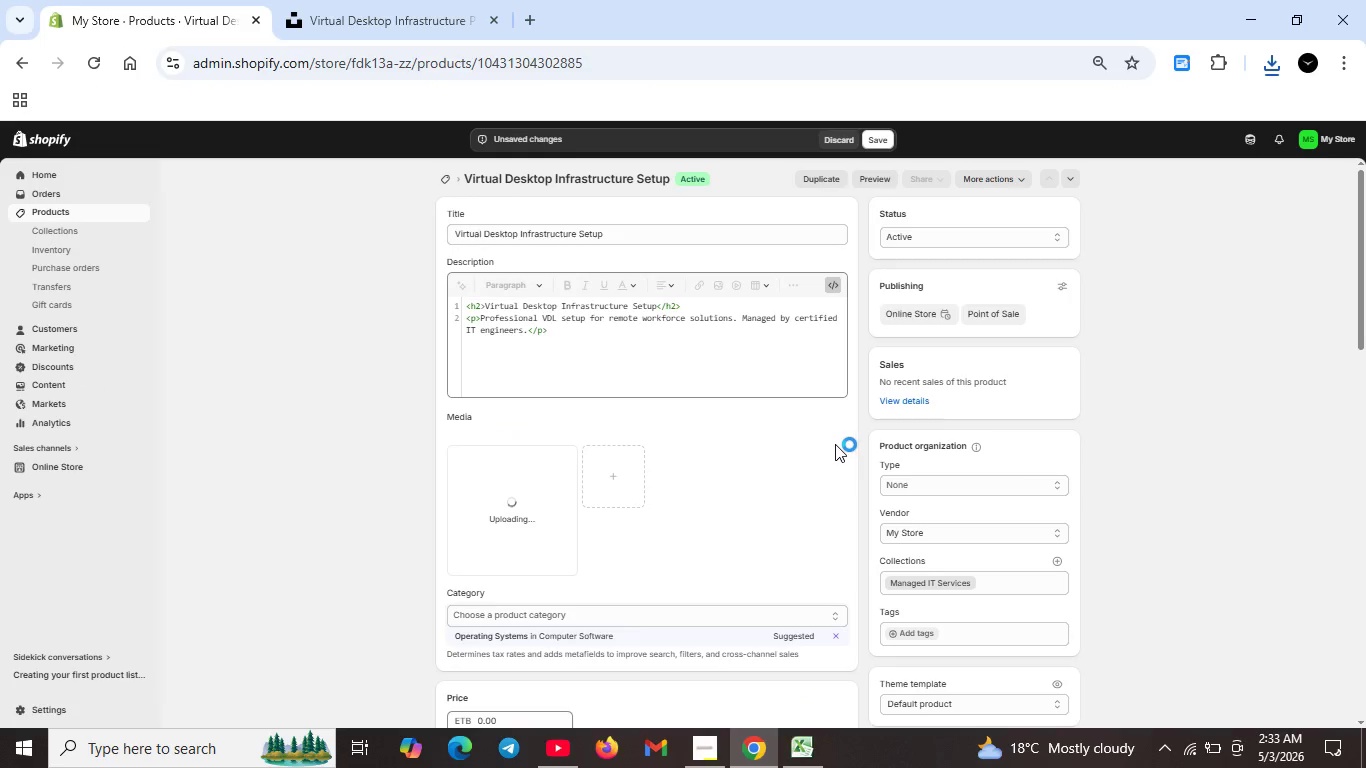 
scroll: coordinate [755, 451], scroll_direction: down, amount: 2.0
 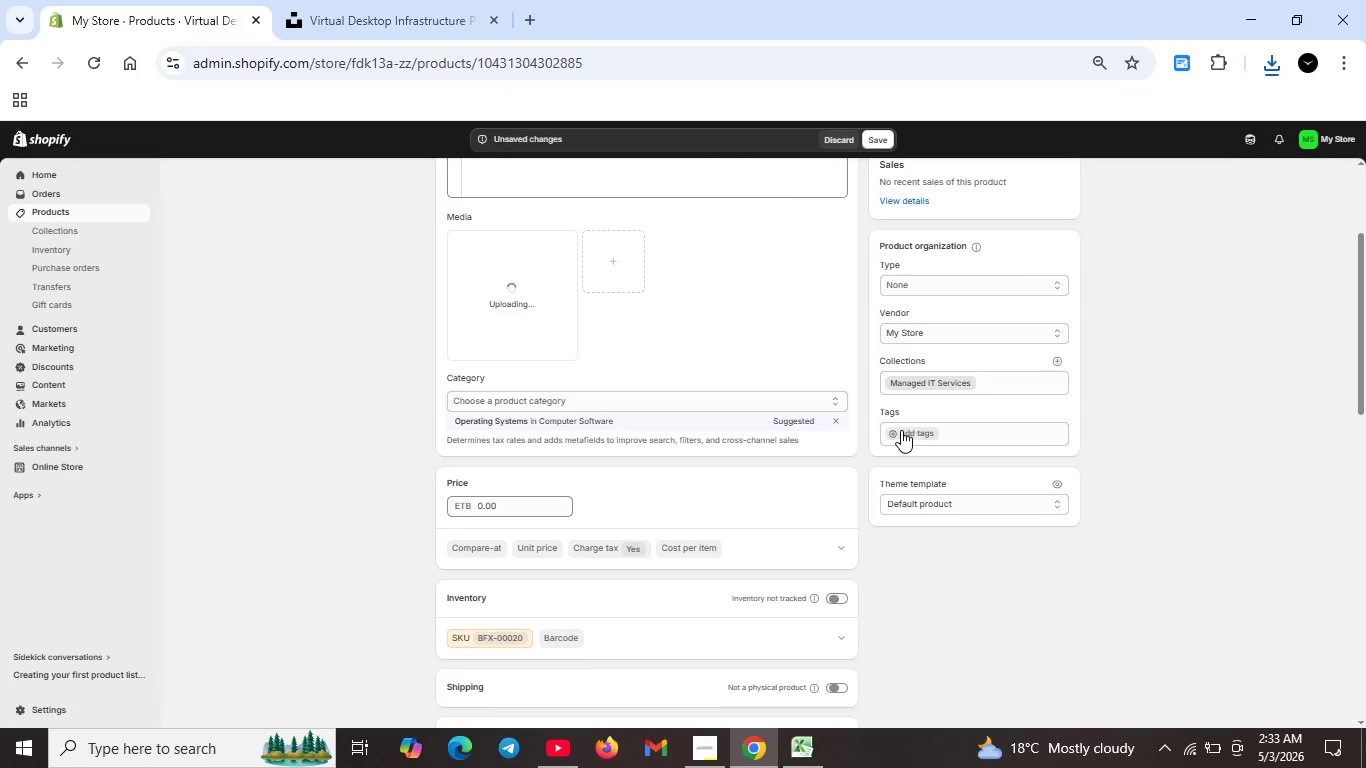 
left_click([898, 430])
 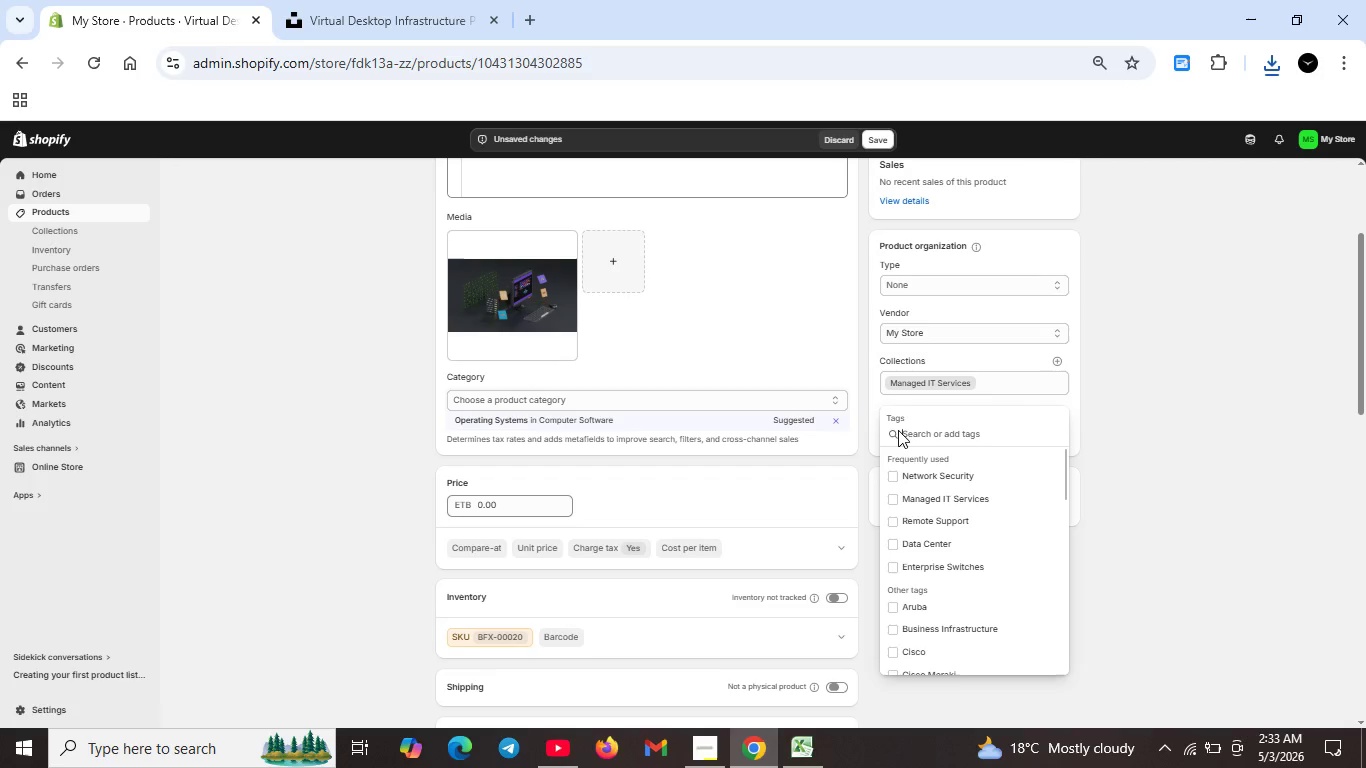 
wait(7.52)
 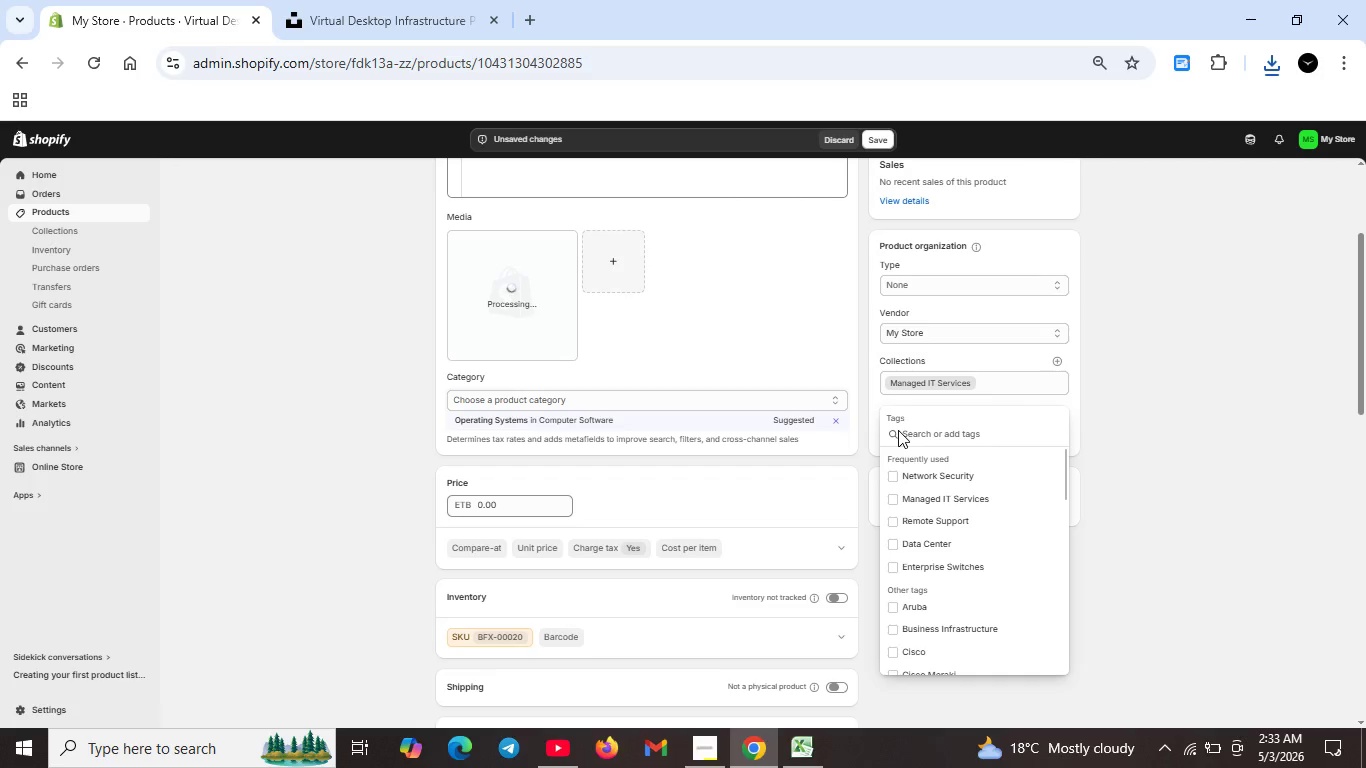 
double_click([489, 307])
 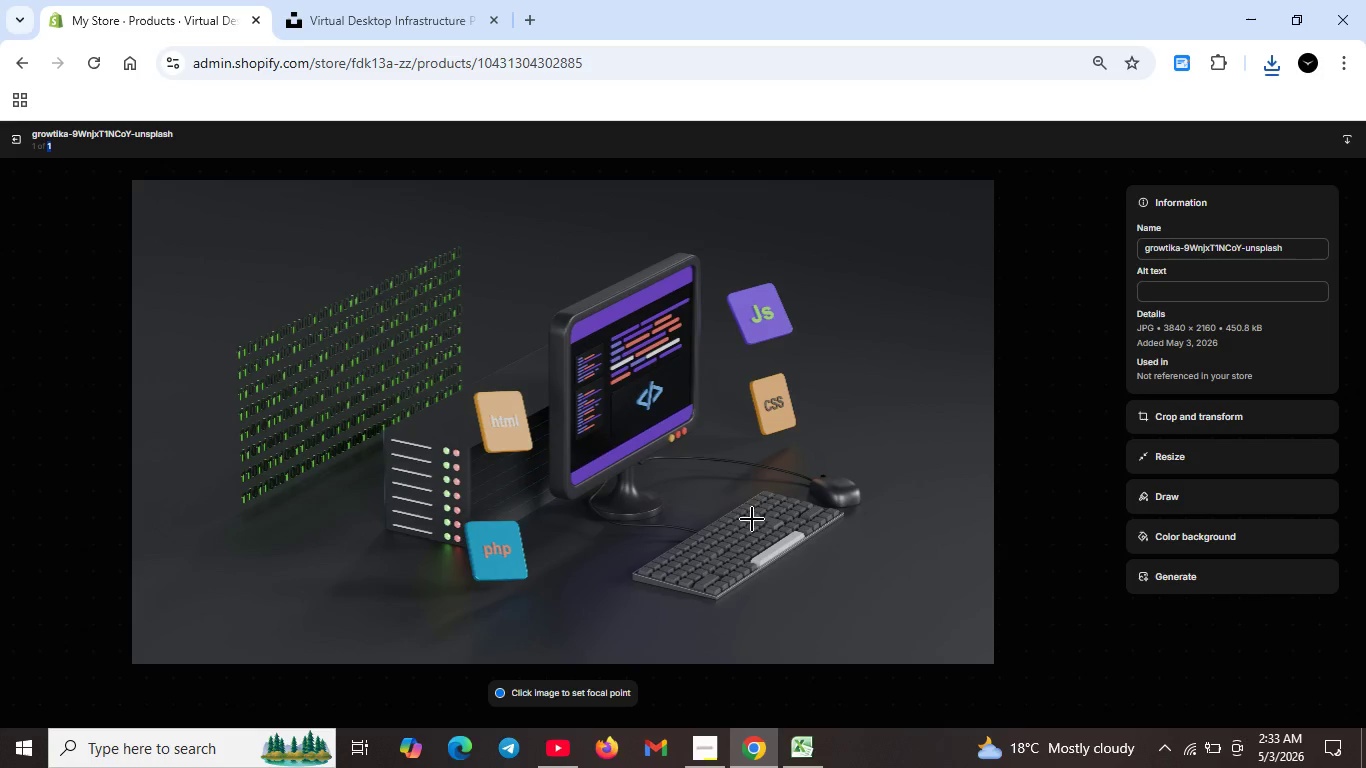 
left_click([1201, 294])
 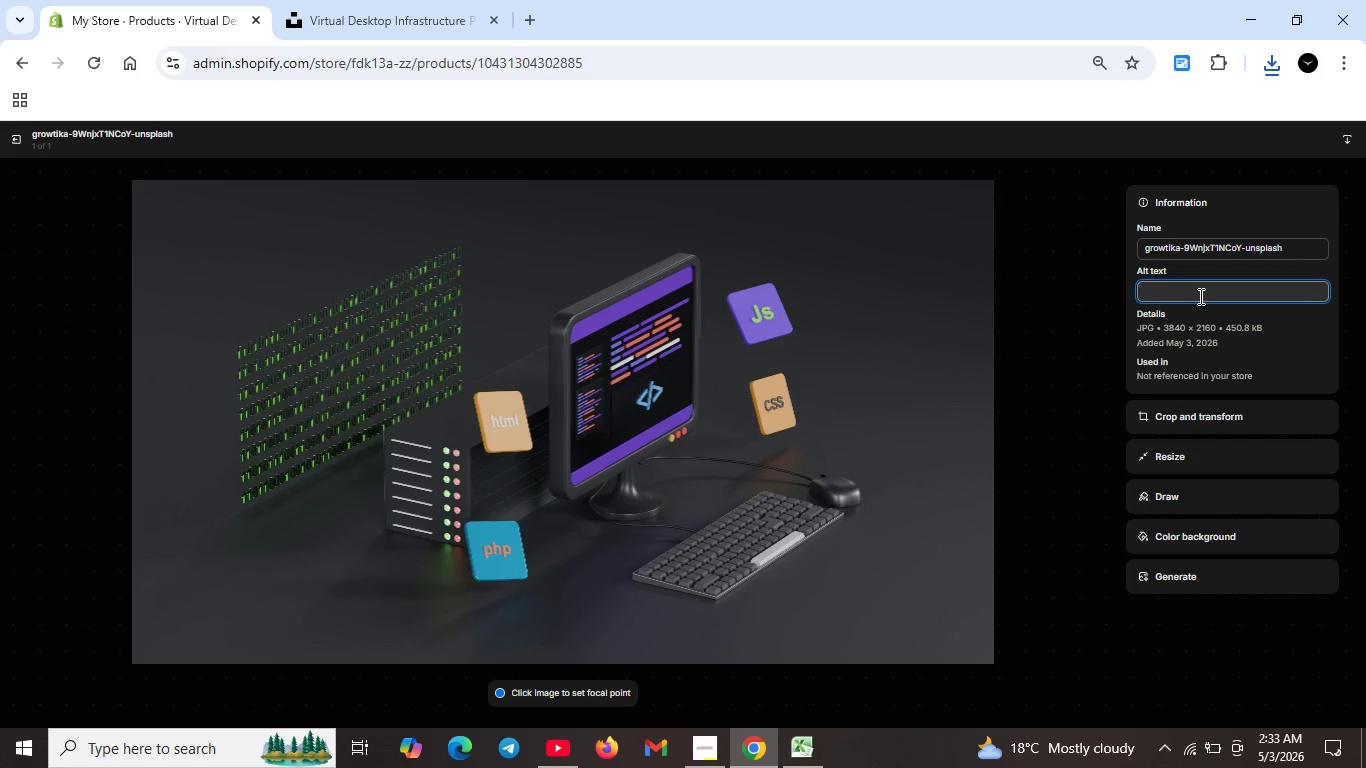 
type(Virtual desktop infrastructure setup service for remote workforce solutions.)
 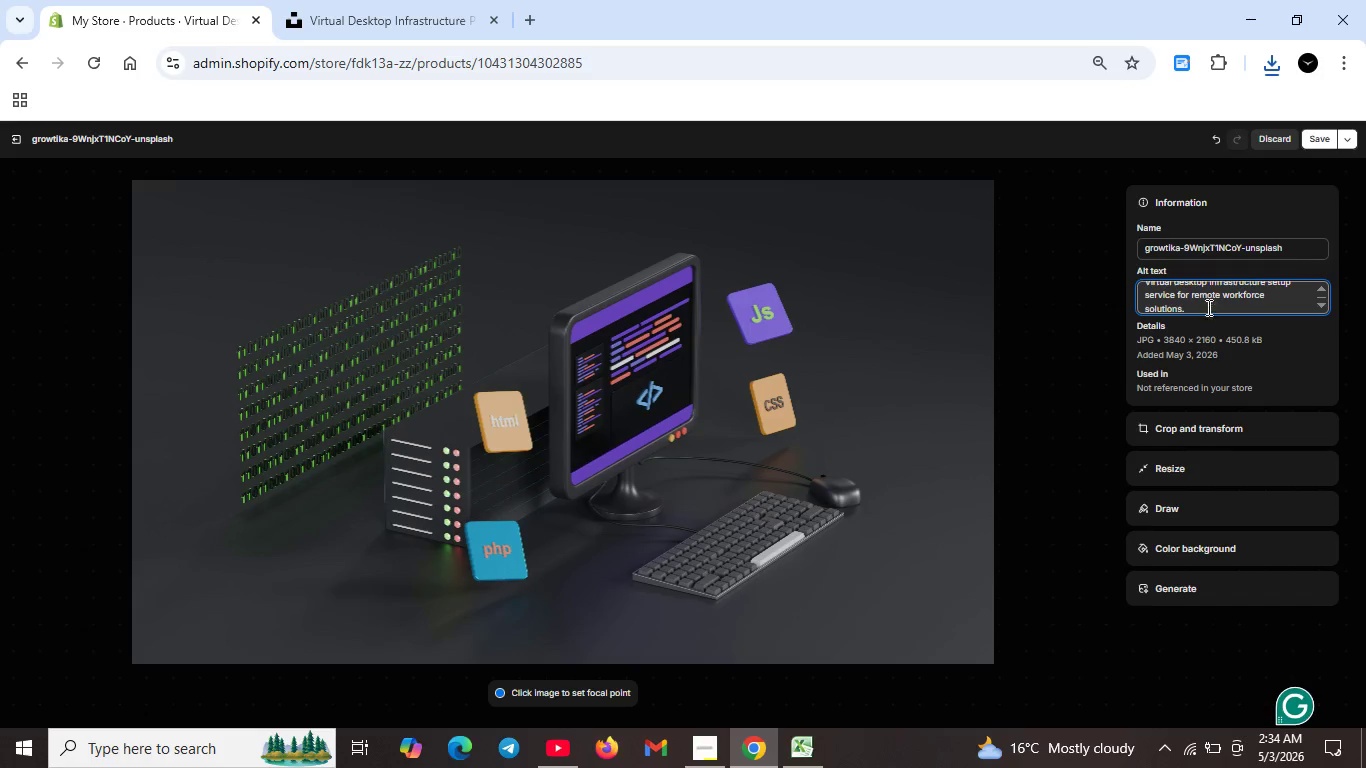 
scroll: coordinate [1203, 296], scroll_direction: up, amount: 2.0
 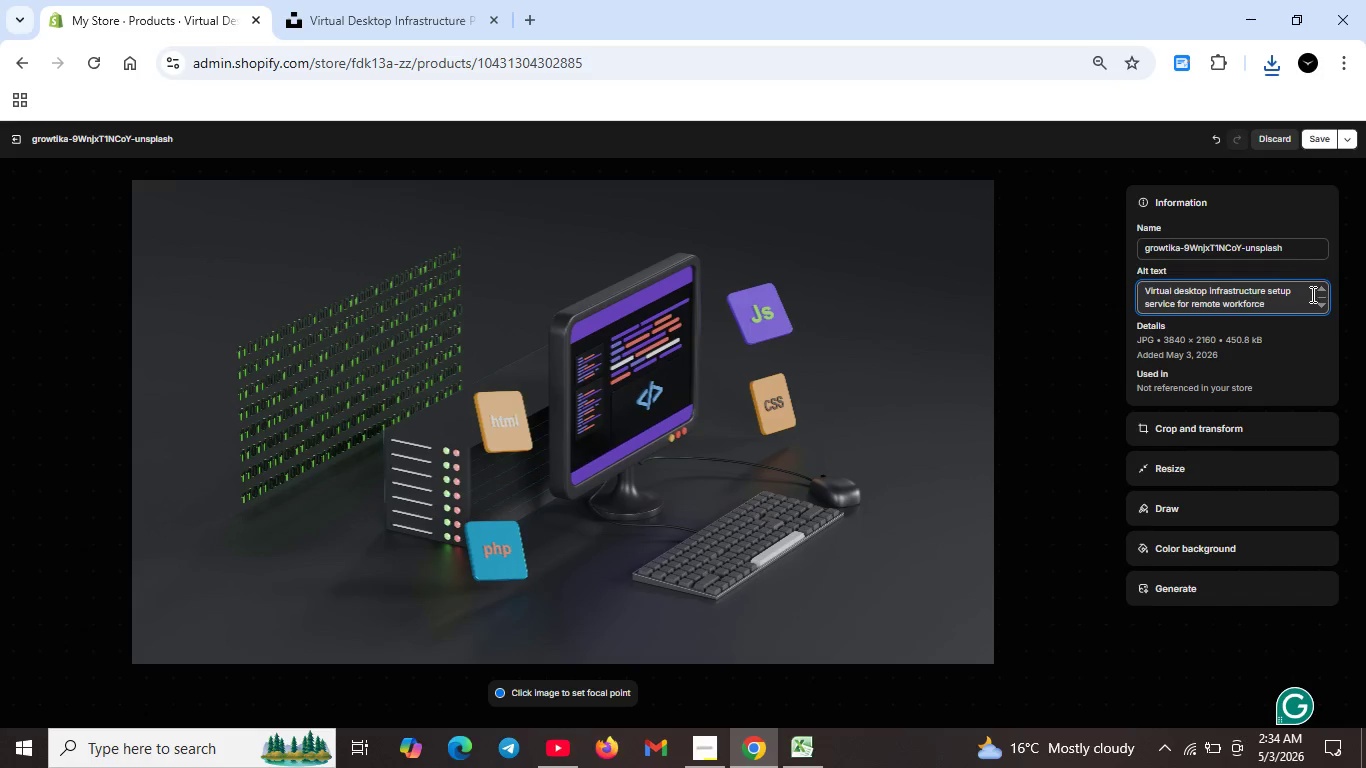 
scroll: coordinate [1260, 299], scroll_direction: none, amount: 0.0
 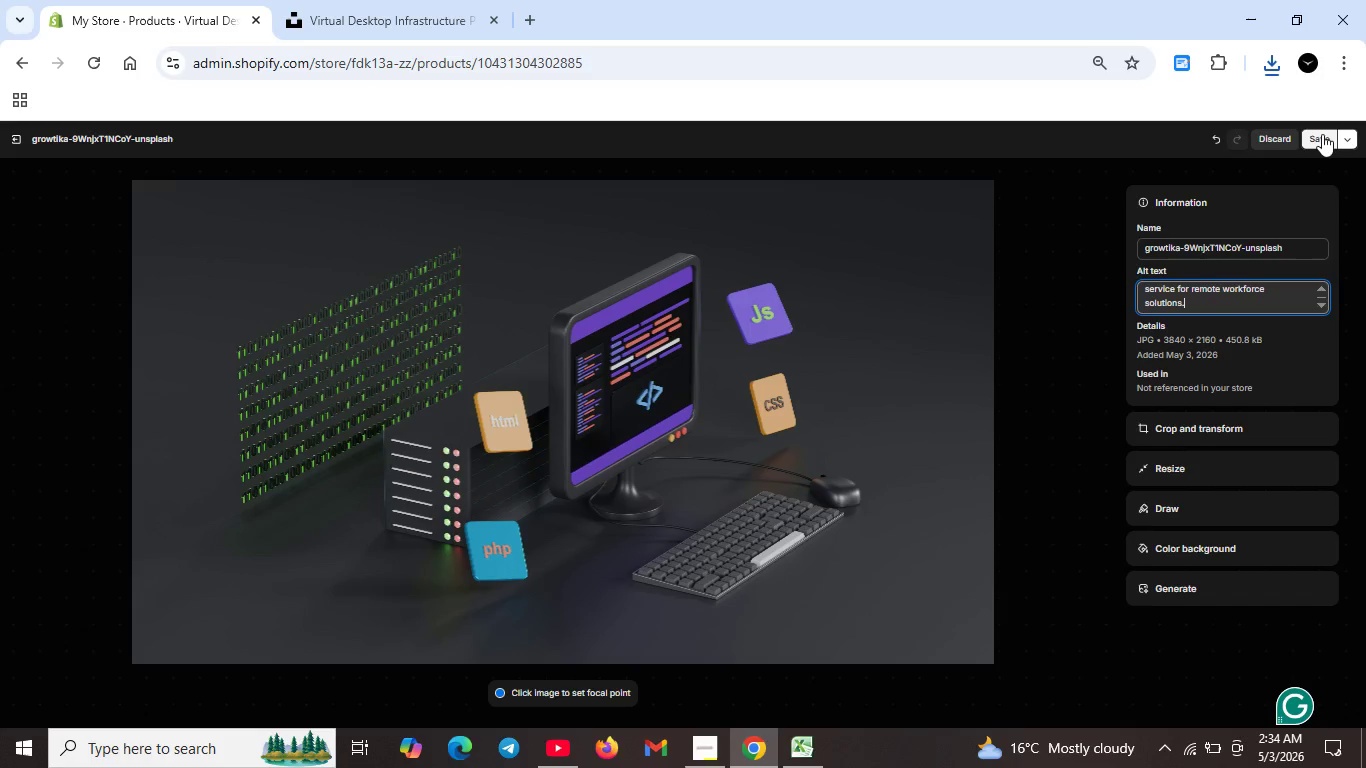 
left_click([1322, 134])
 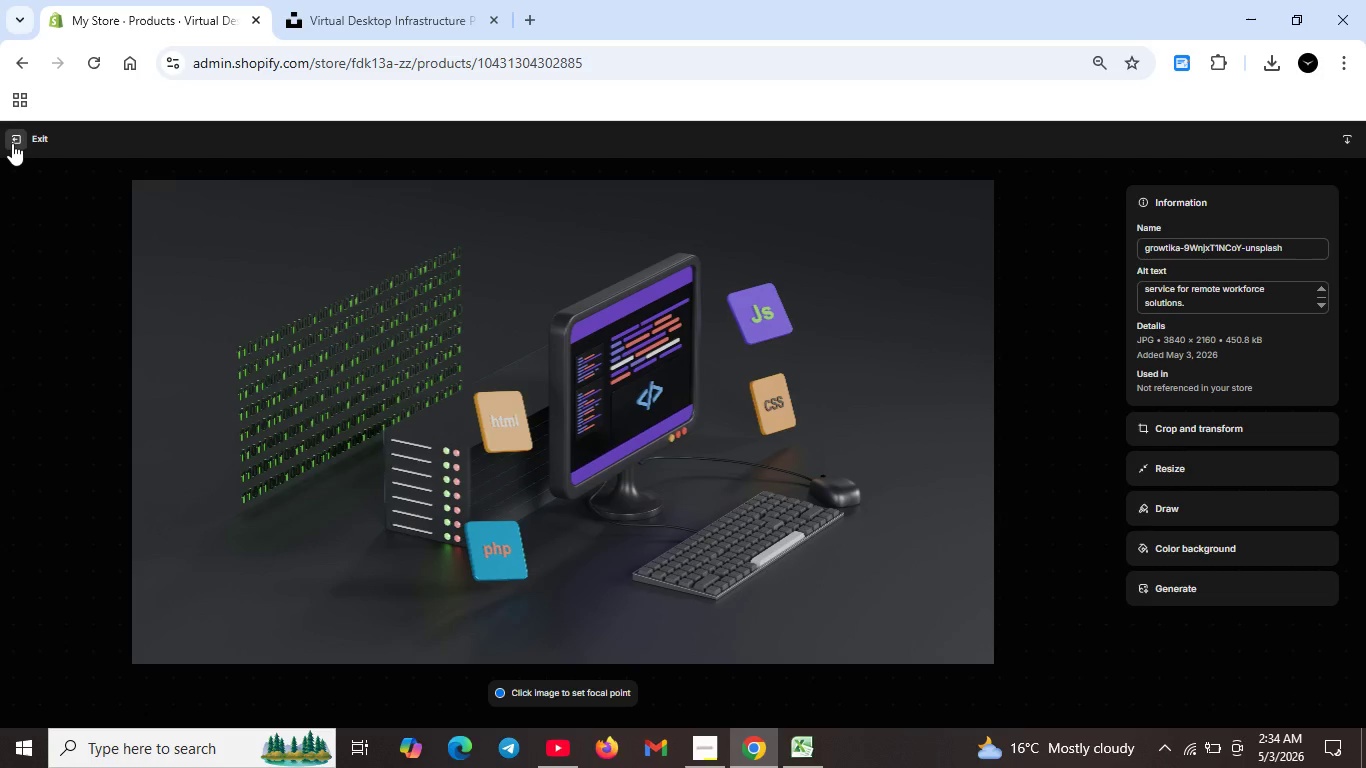 
left_click([15, 142])
 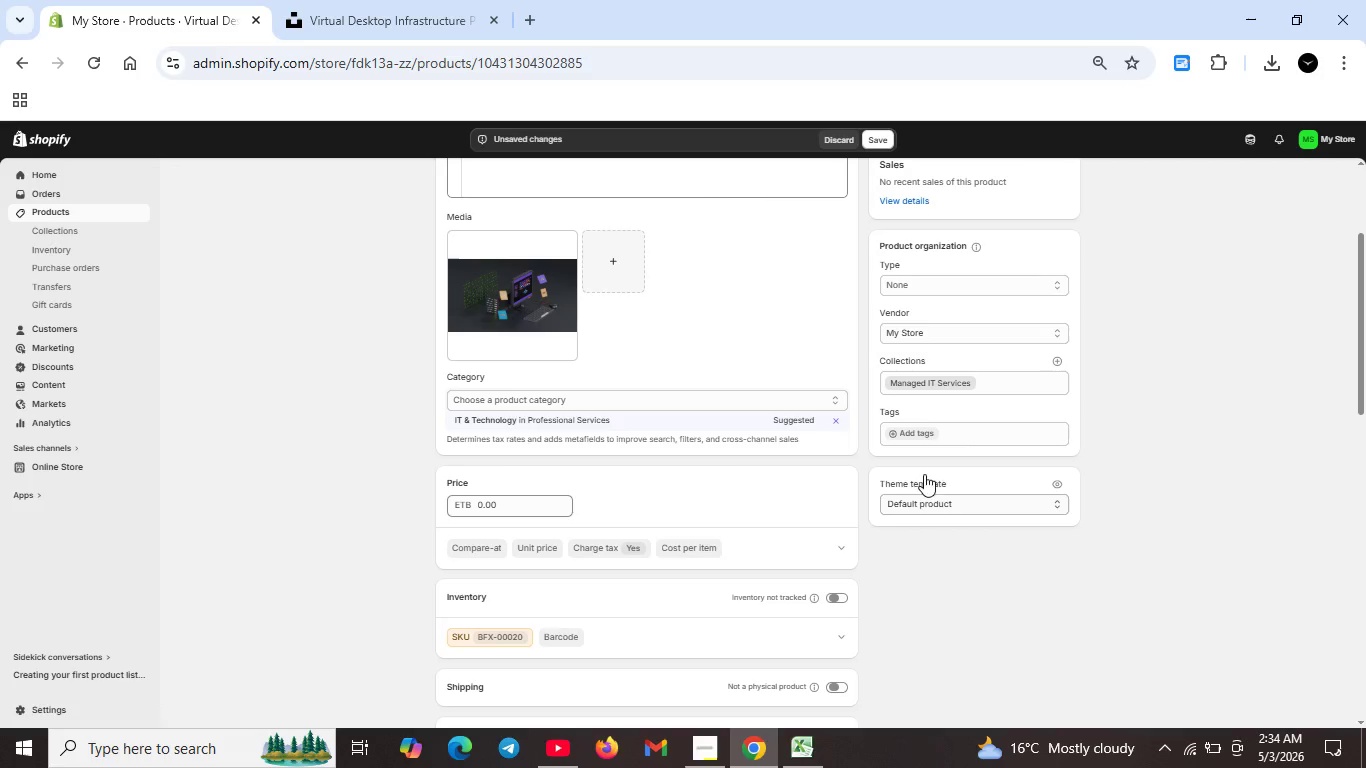 
left_click([892, 432])
 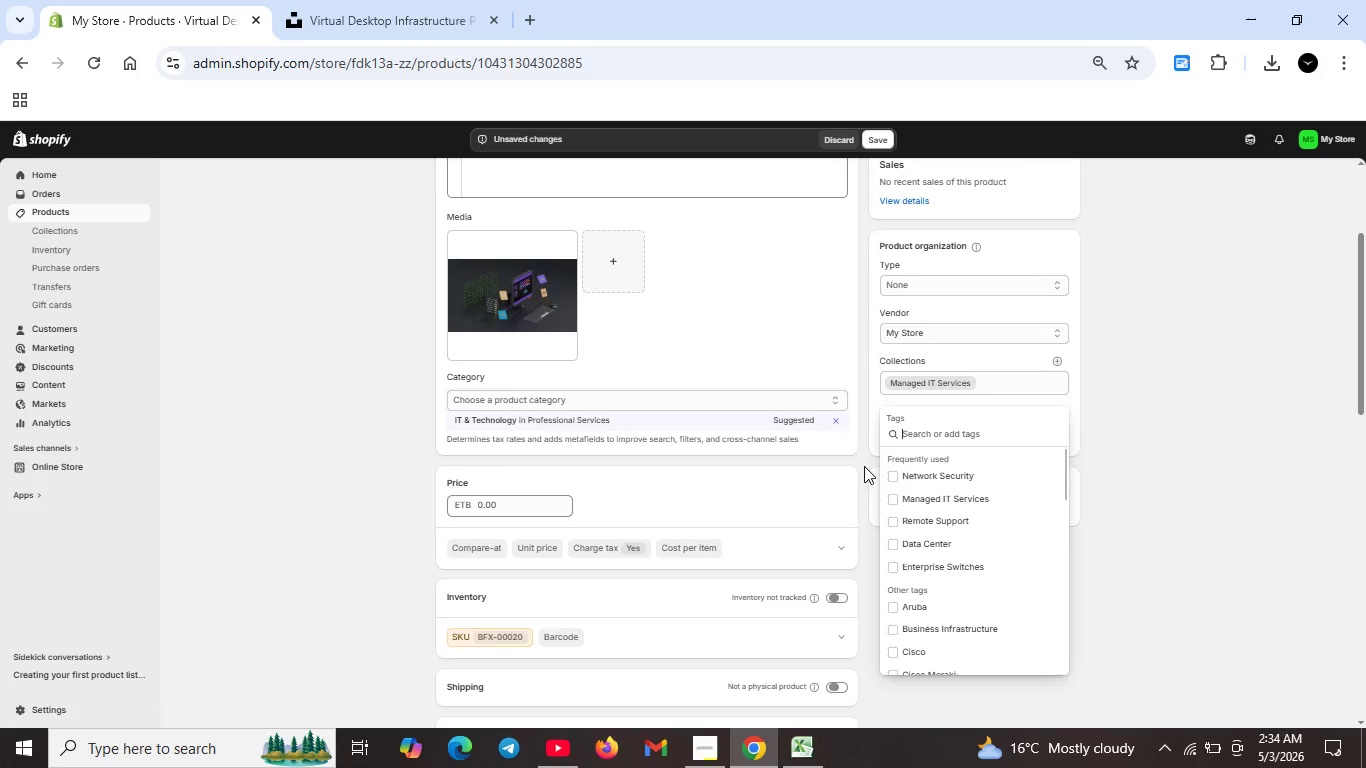 
type(Managed)
 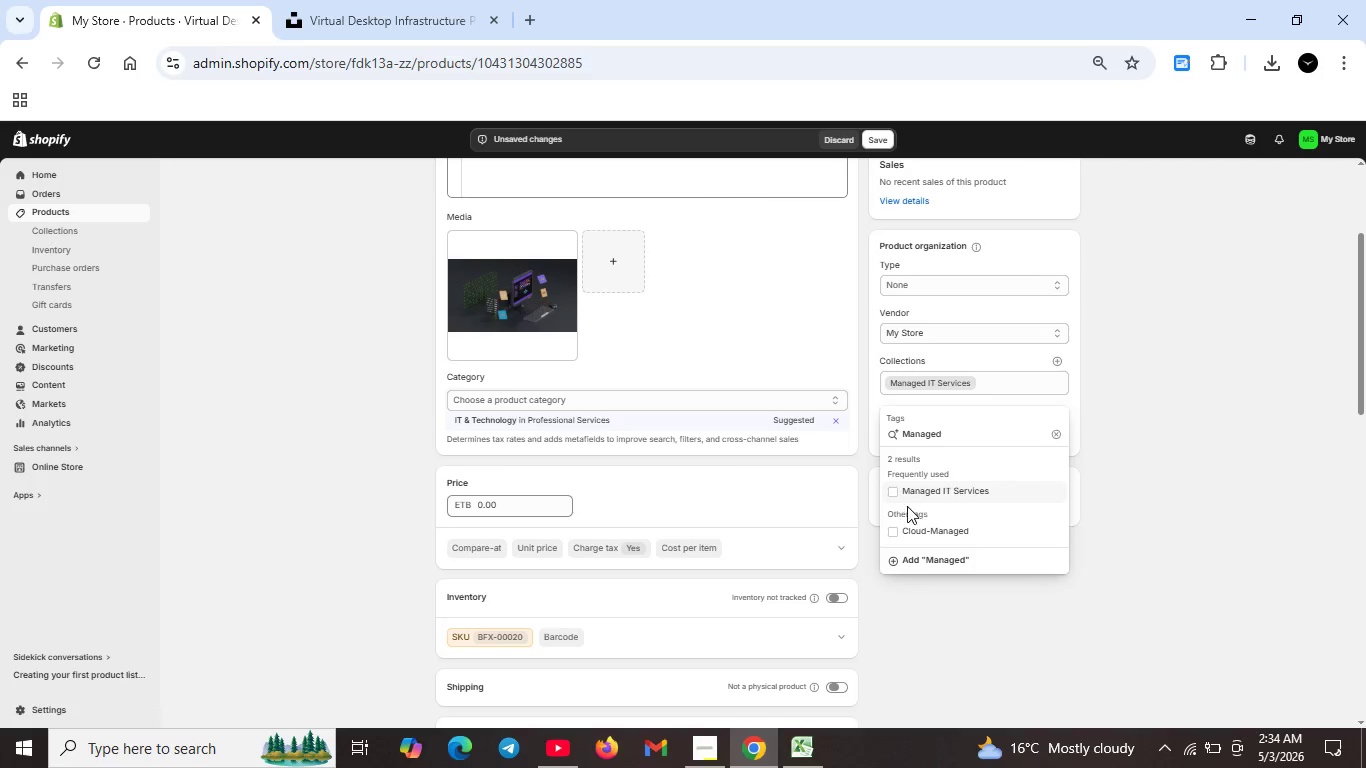 
left_click([896, 493])
 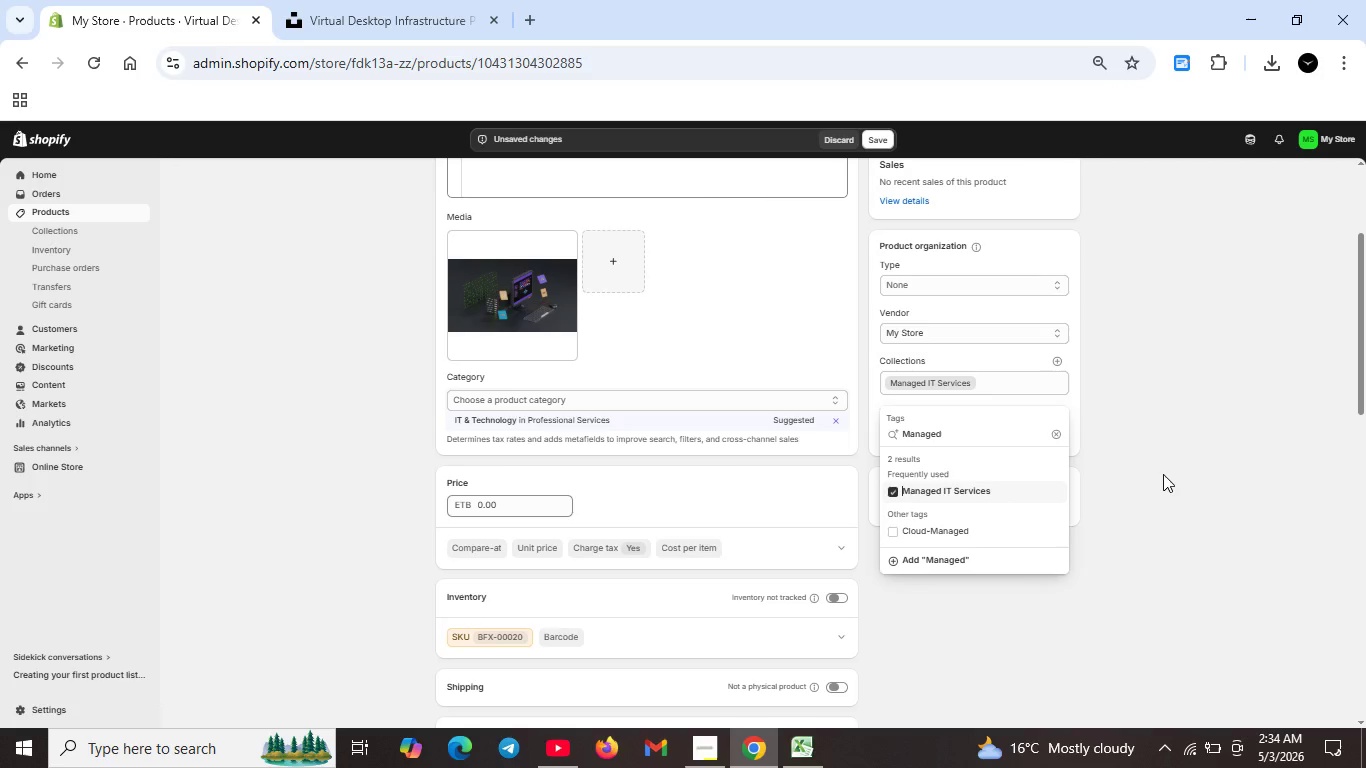 
left_click([1163, 474])
 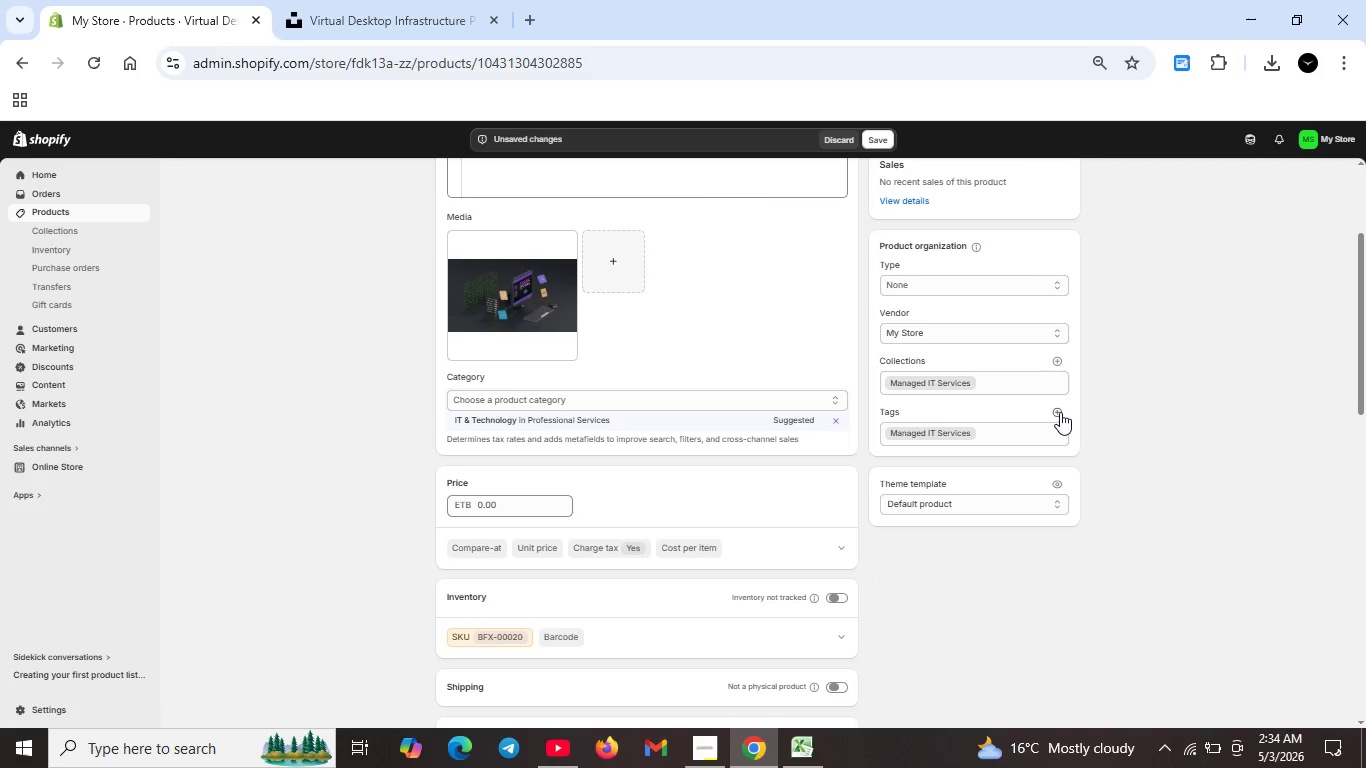 
left_click([1060, 411])
 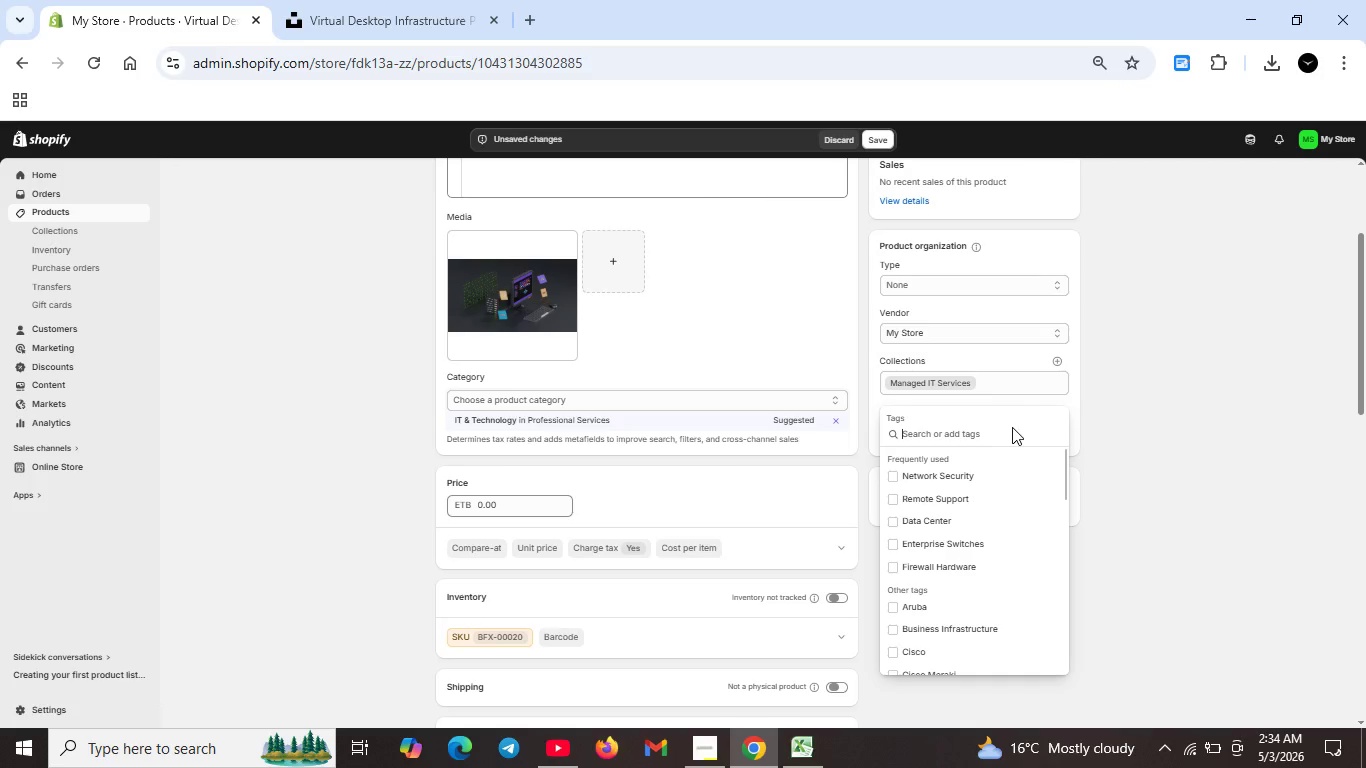 
type(Vir)
 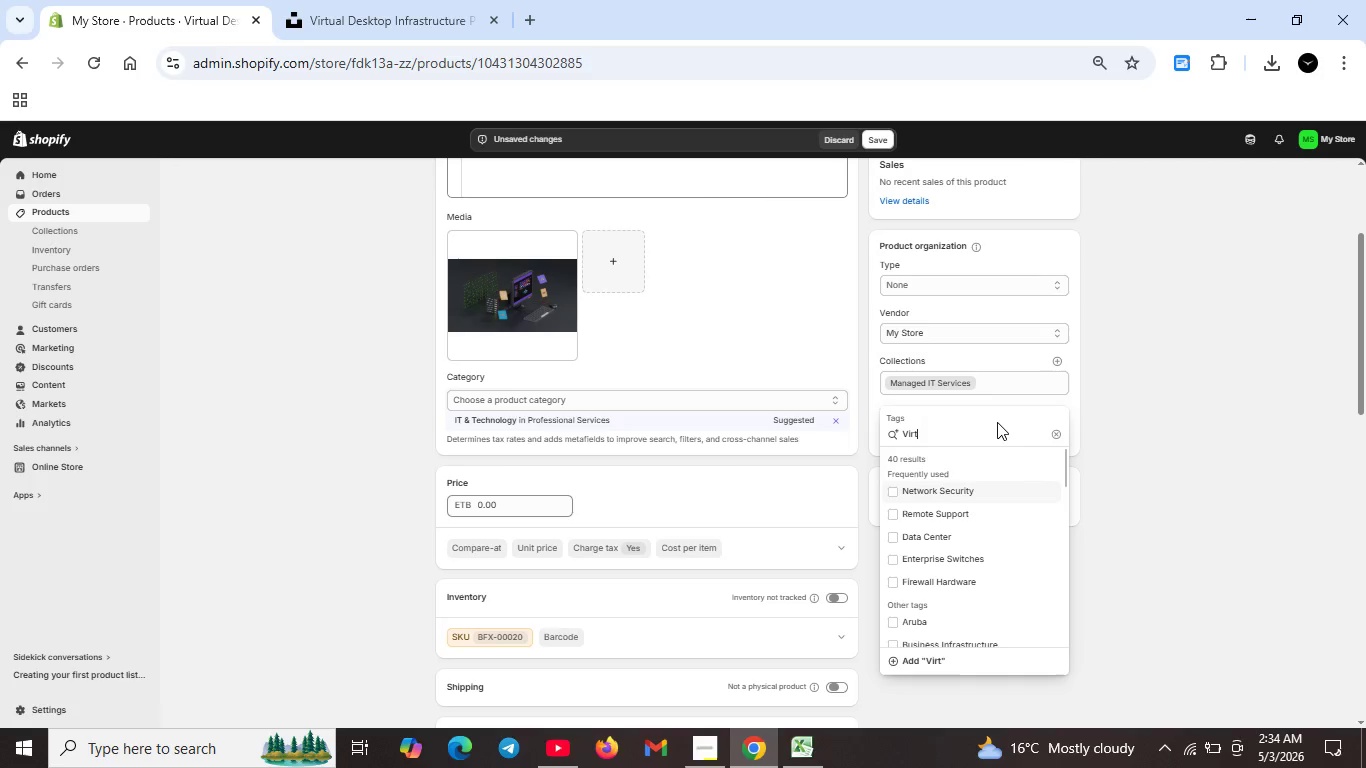 
type(tual )
 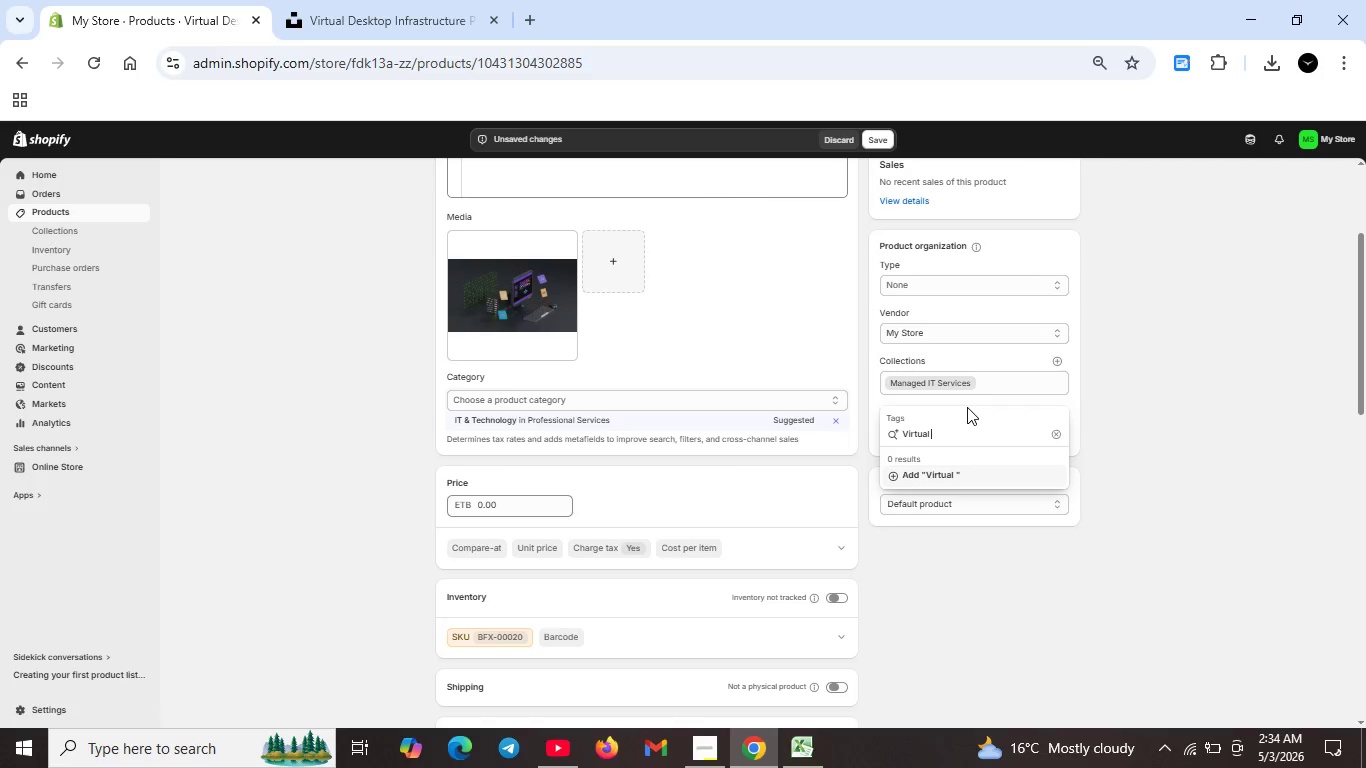 
key(CapsLock)
 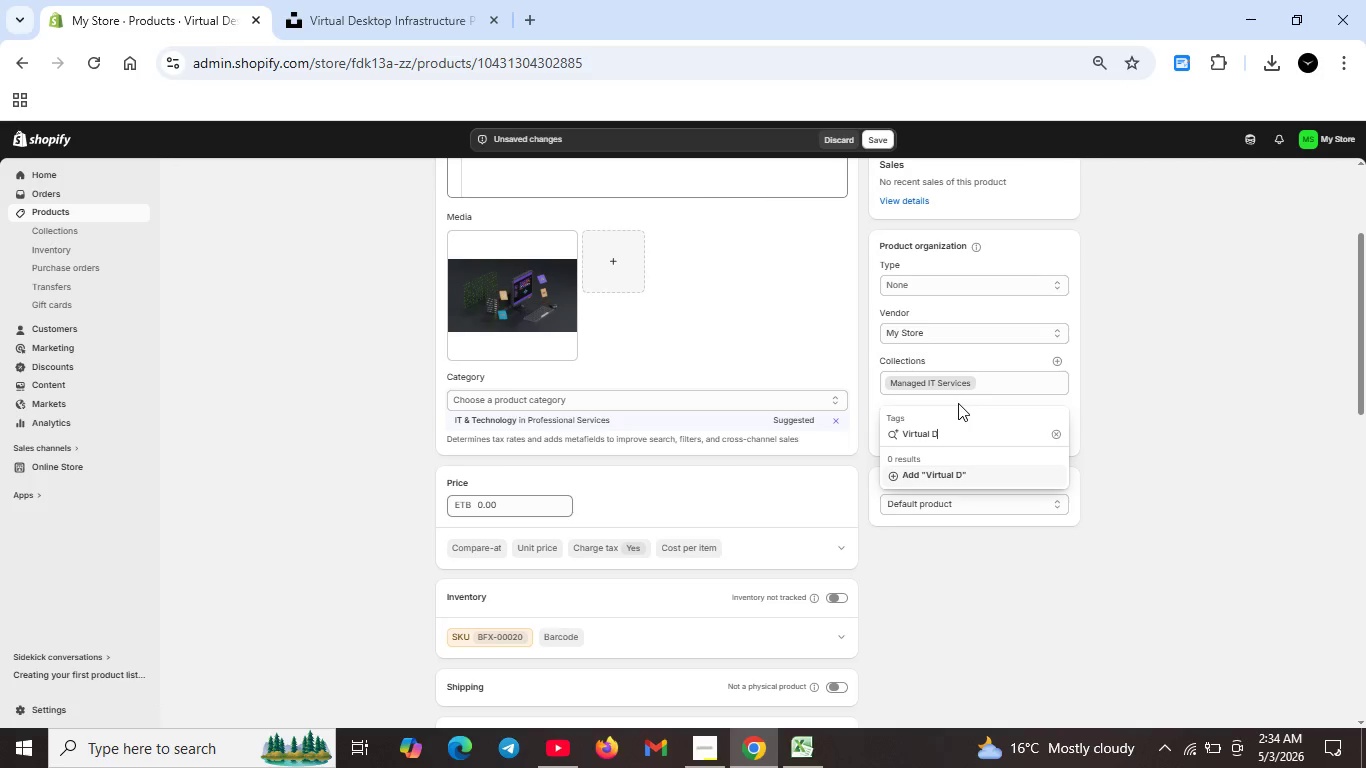 
type(Desktop)
 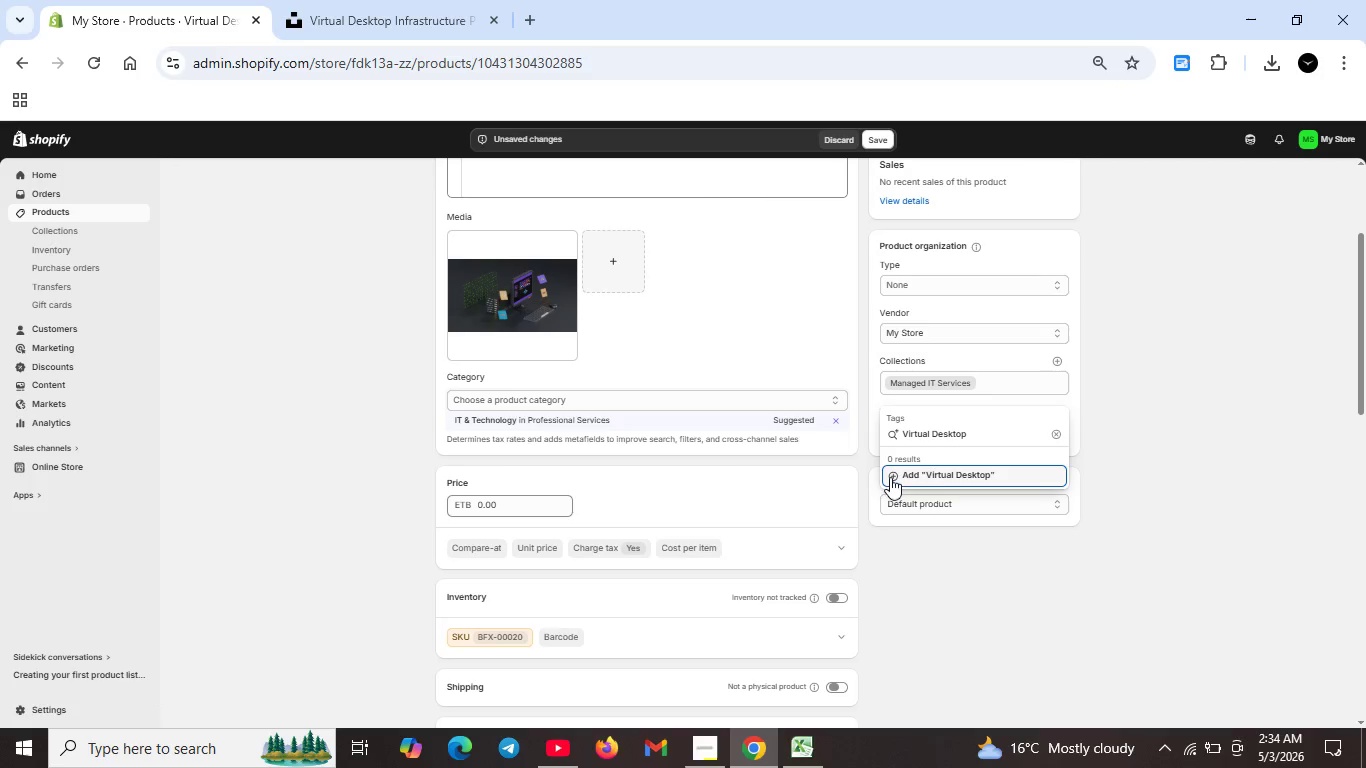 
left_click([890, 477])
 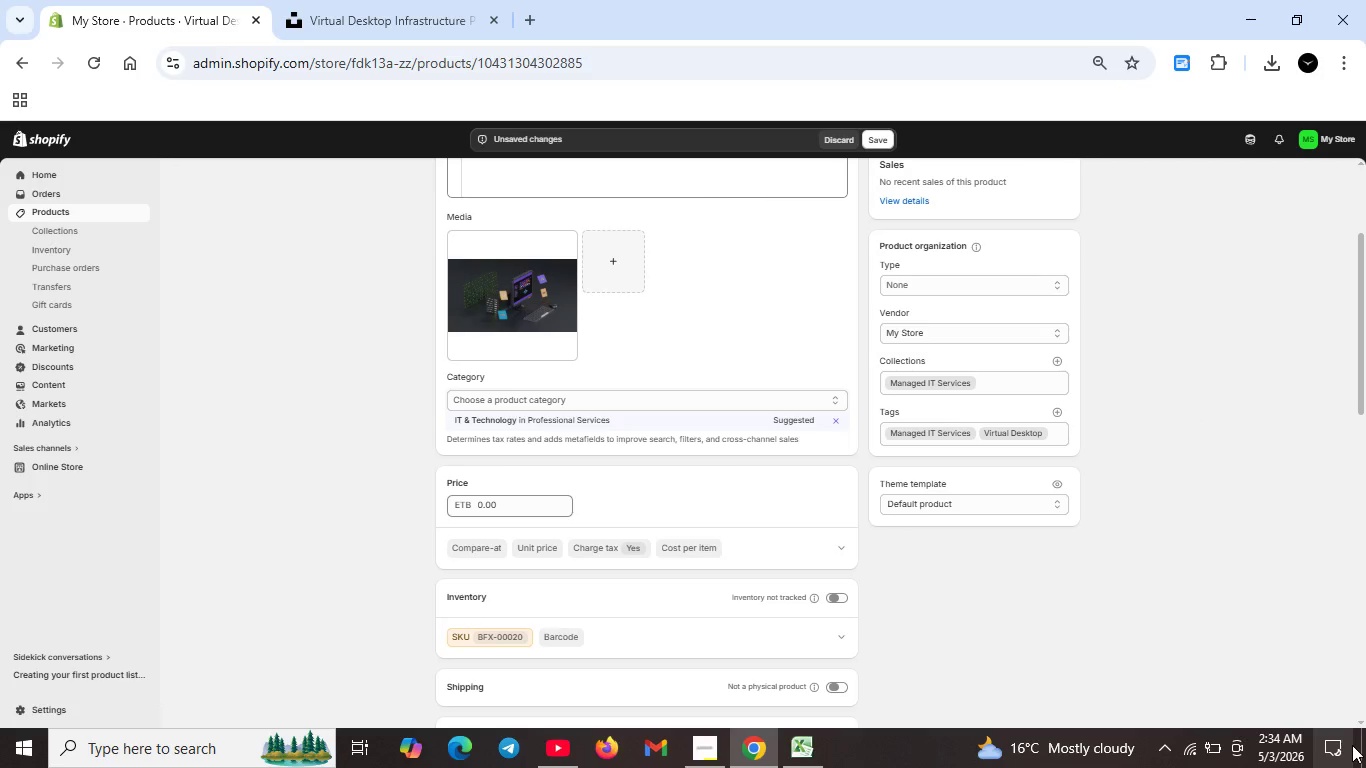 
wait(7.44)
 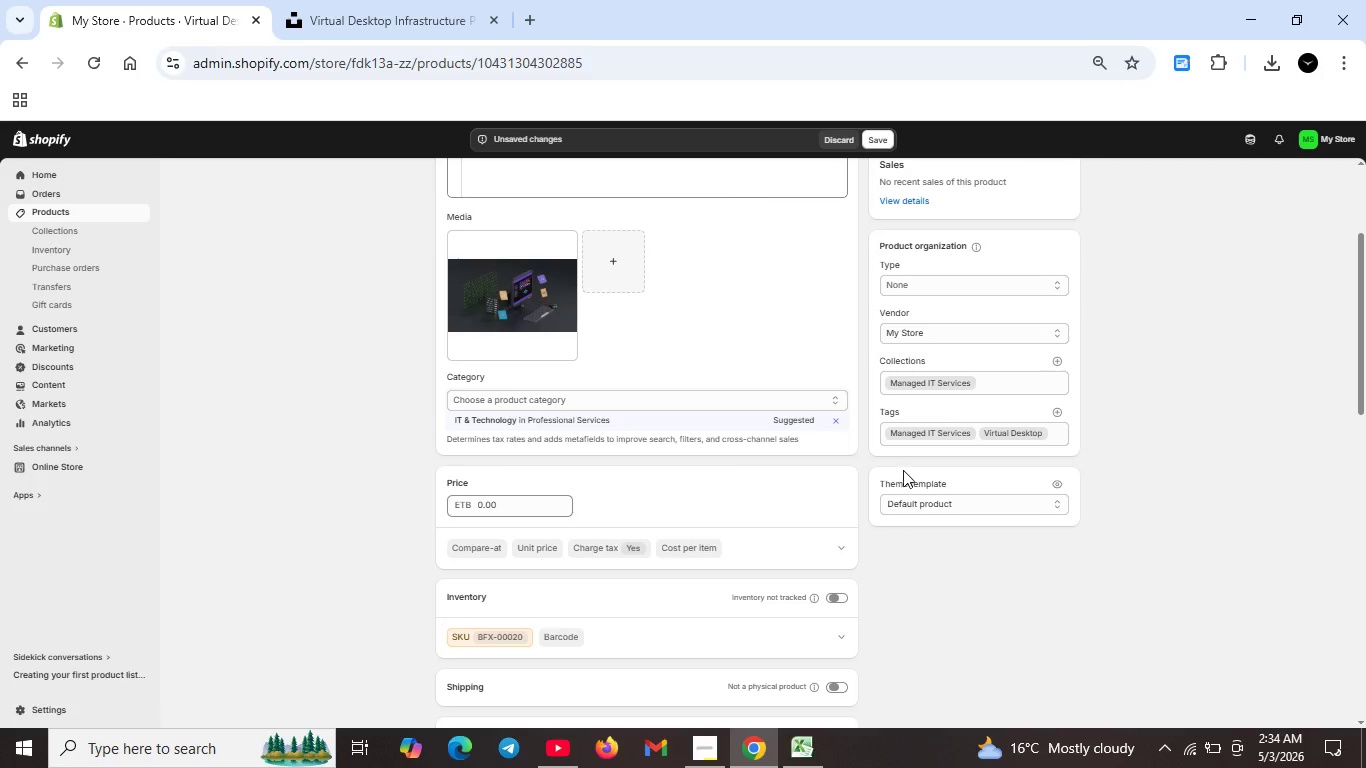 
left_click([1065, 664])
 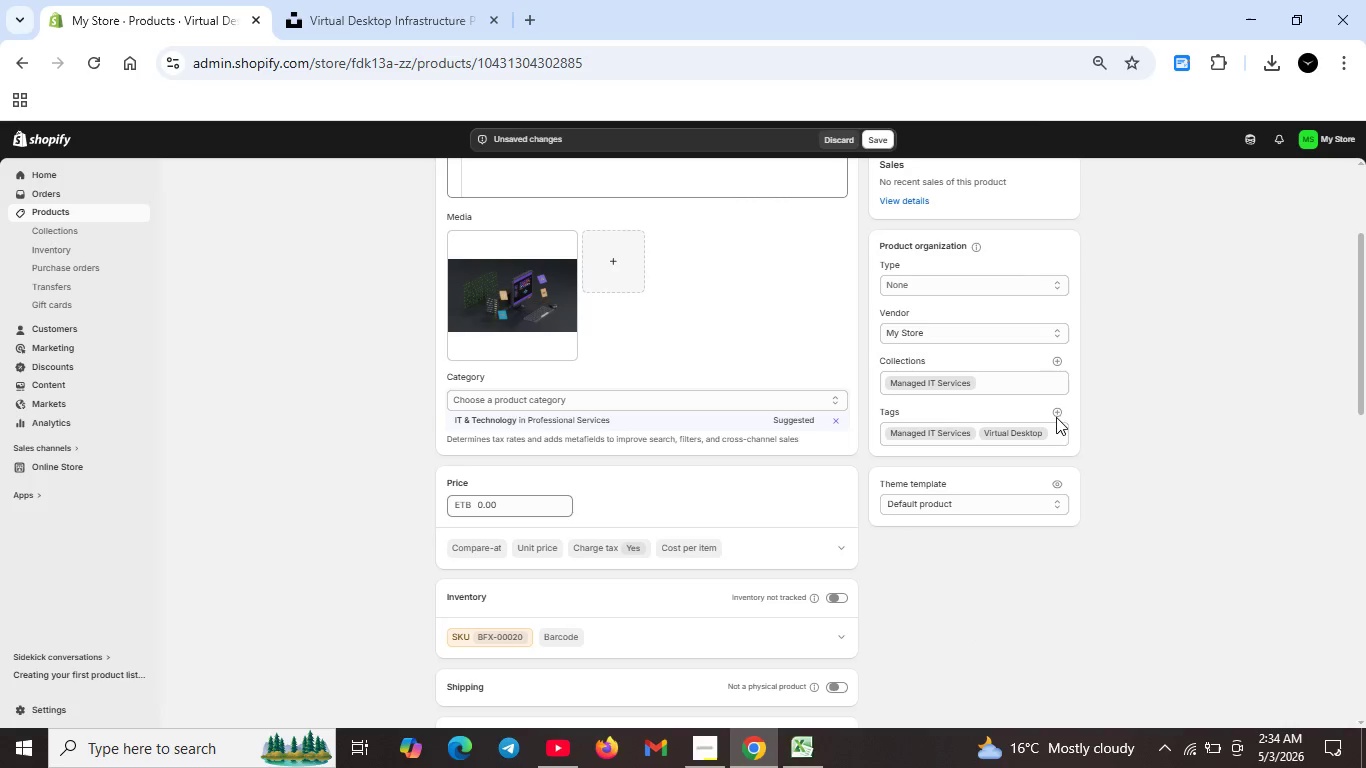 
left_click([1054, 408])
 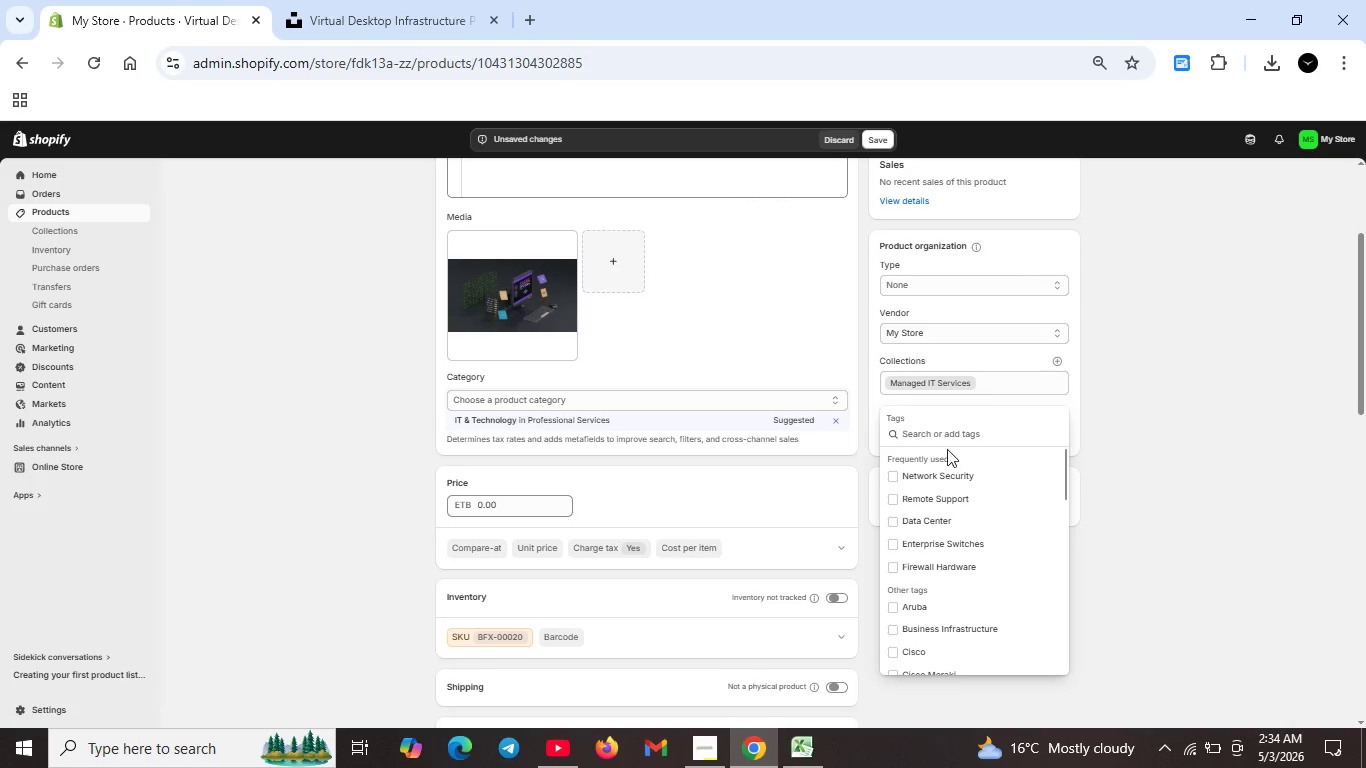 
type(Remote)
 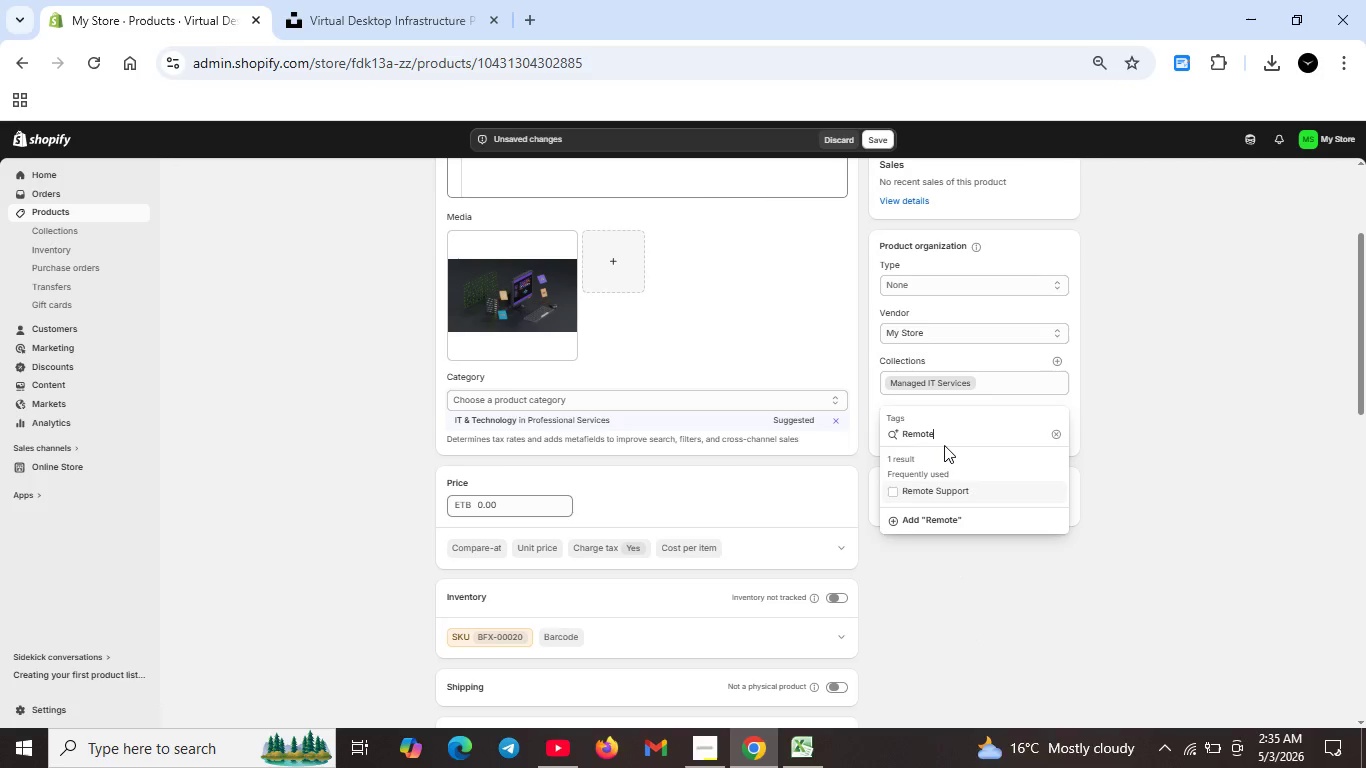 
type( Workforce)
 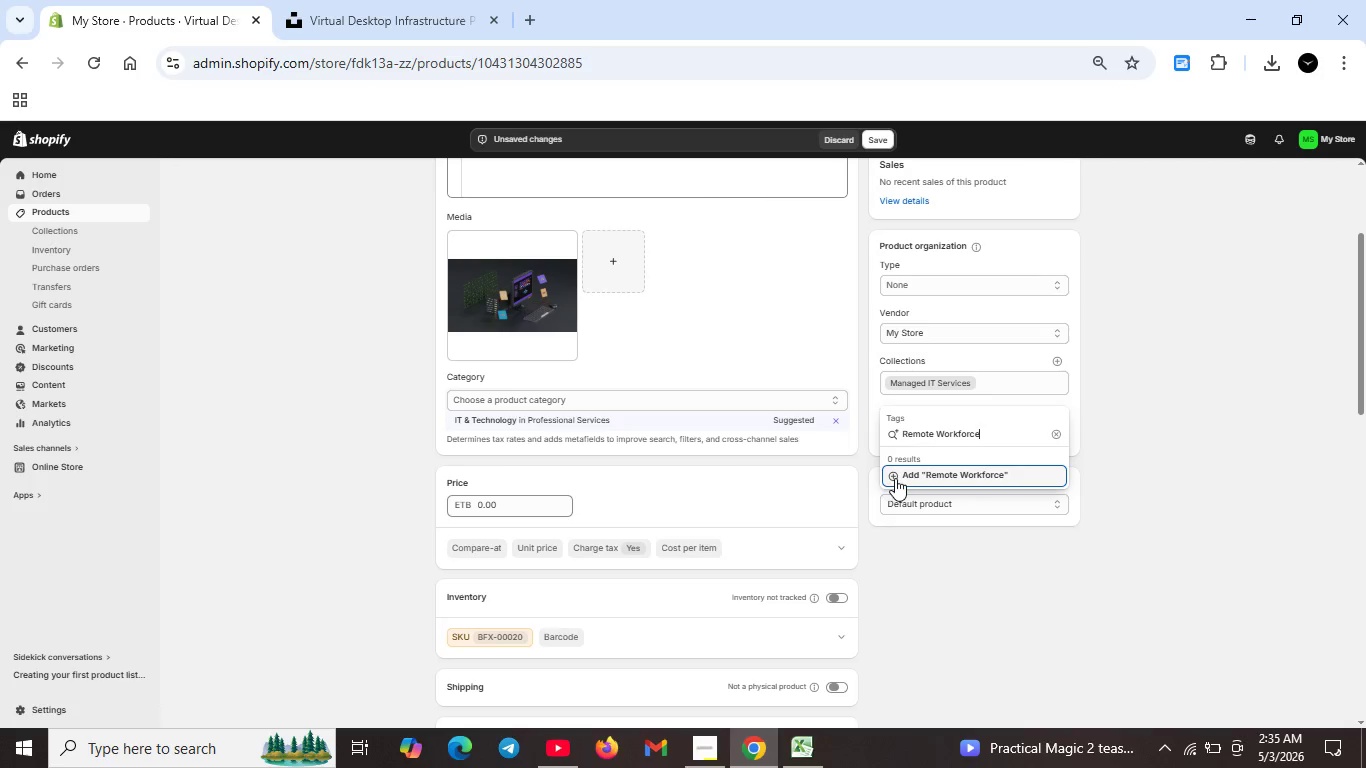 
left_click([895, 478])
 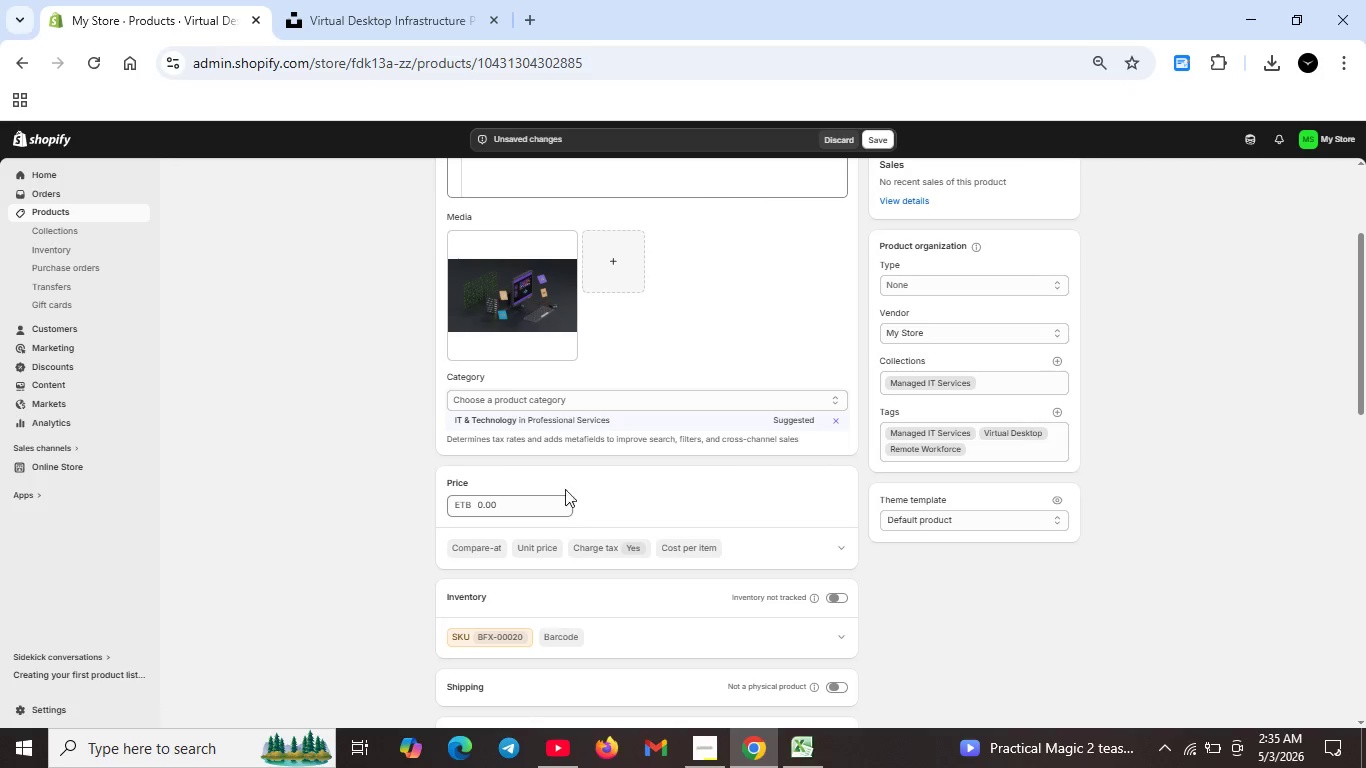 
scroll: coordinate [590, 513], scroll_direction: up, amount: 6.0
 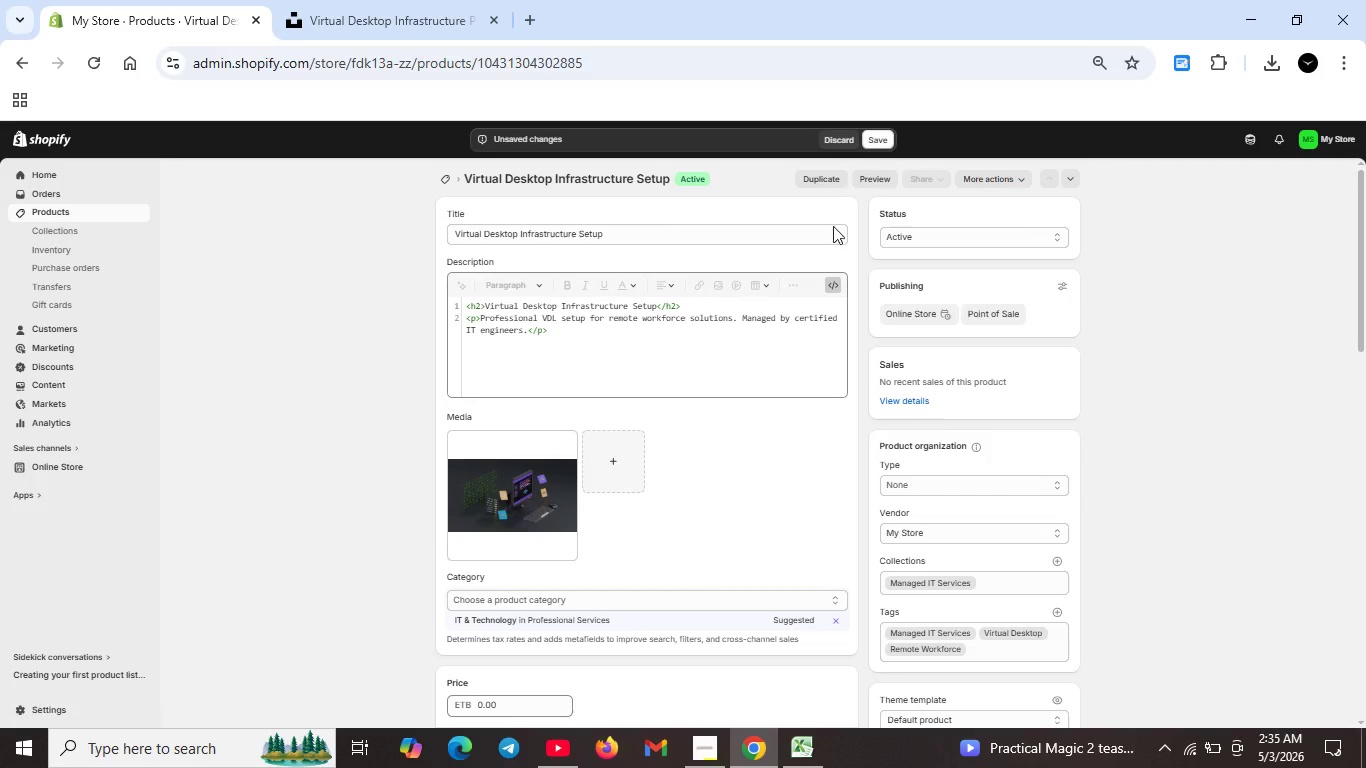 
scroll: coordinate [749, 424], scroll_direction: down, amount: 12.0
 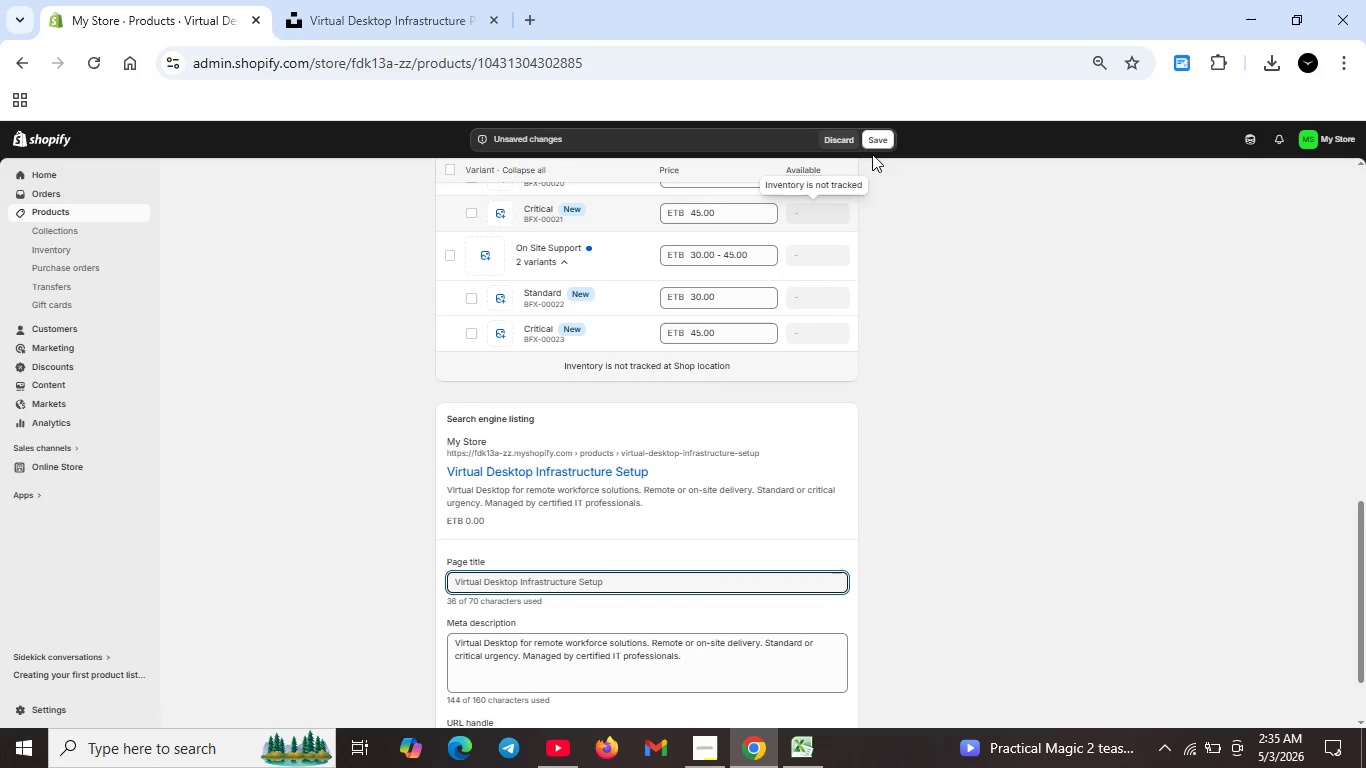 
left_click([875, 141])
 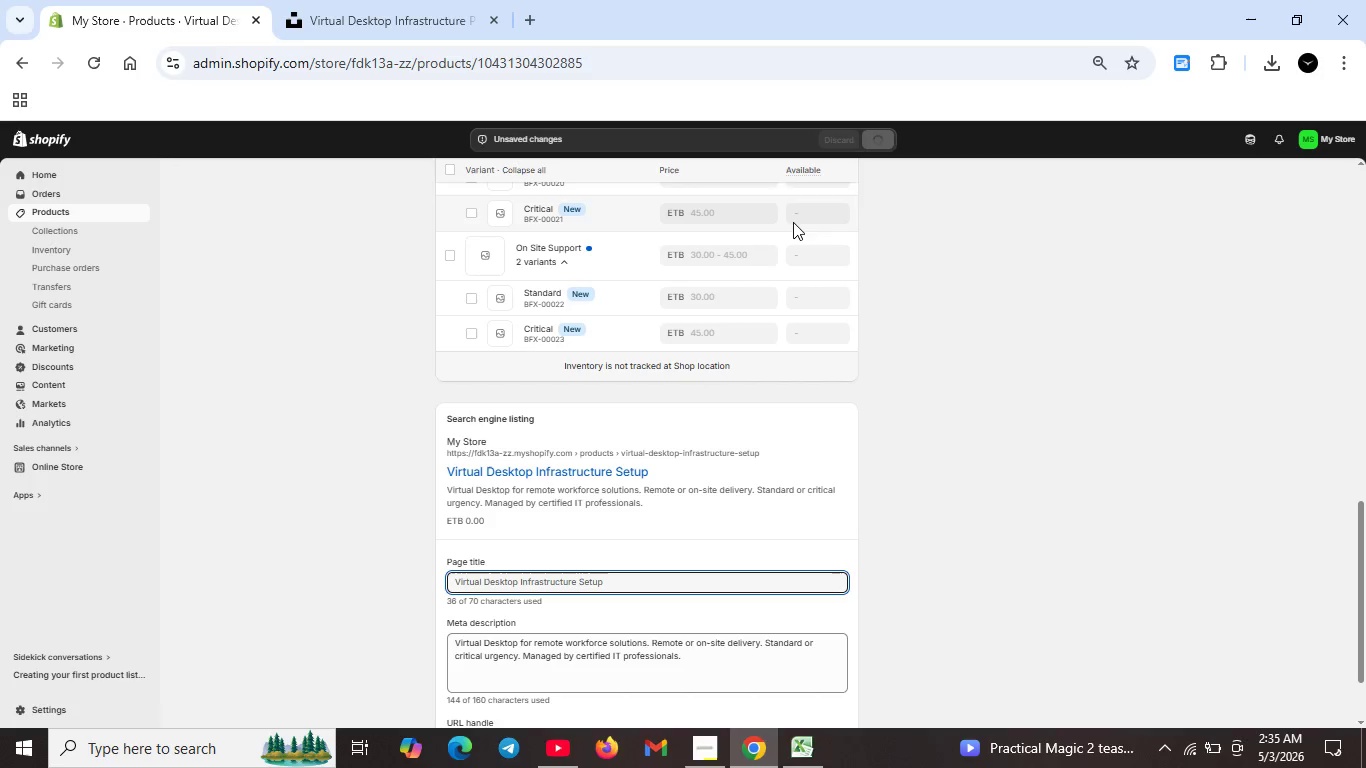 
wait(14.75)
 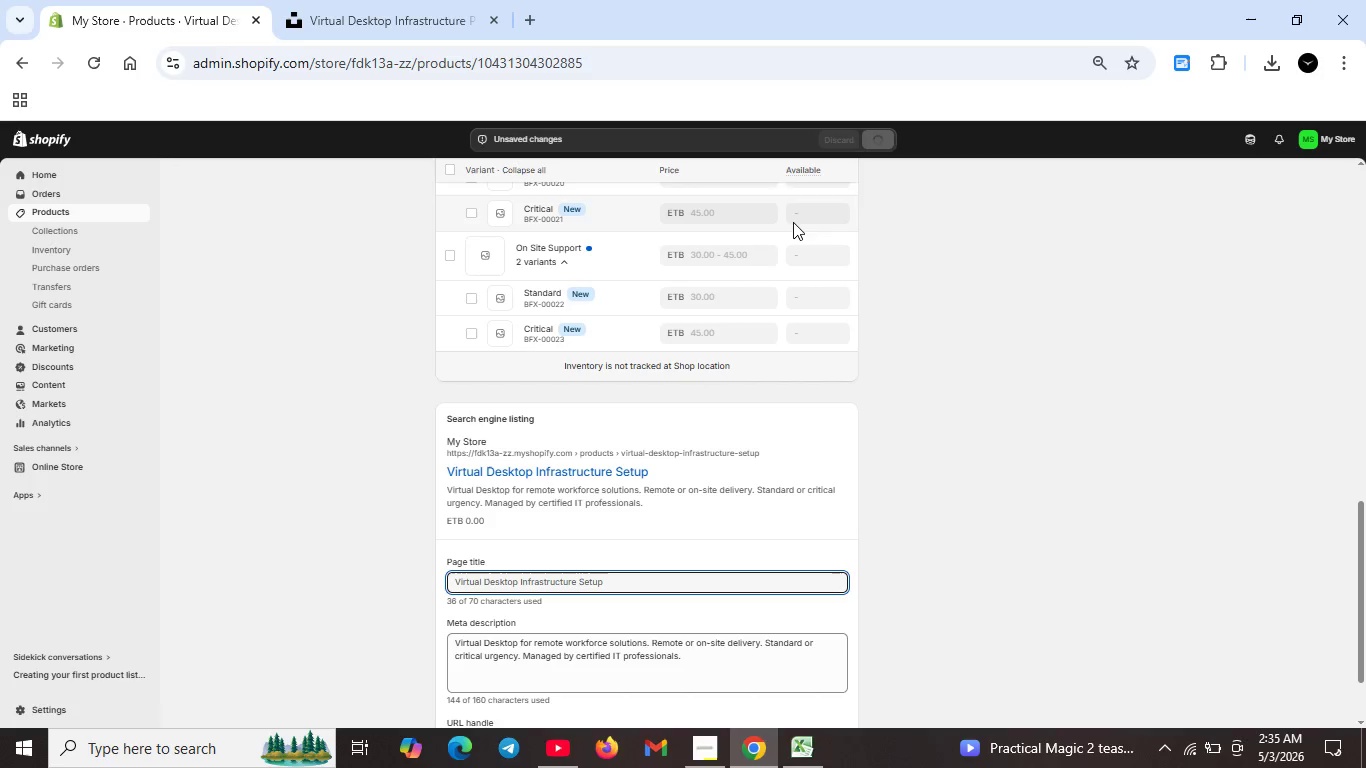 
scroll: coordinate [819, 201], scroll_direction: up, amount: 15.0
 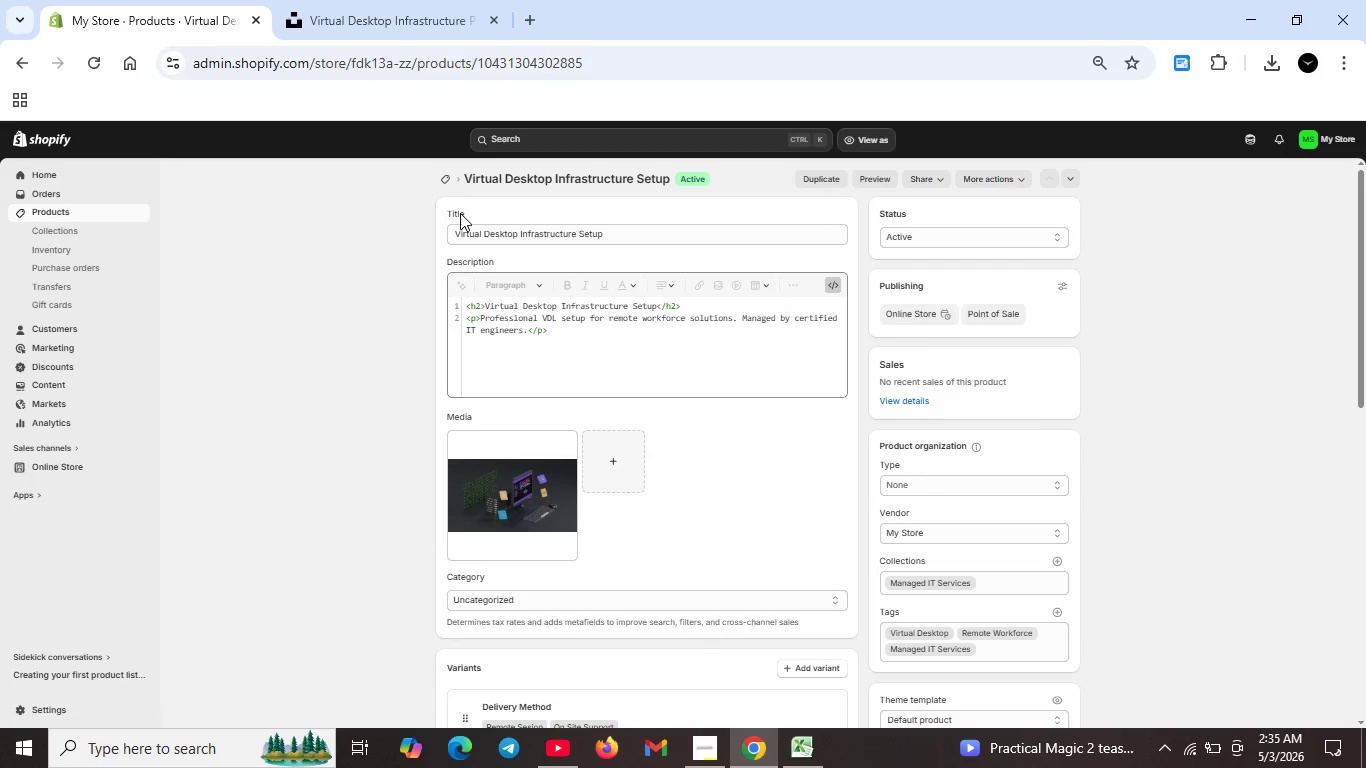 
left_click([447, 179])
 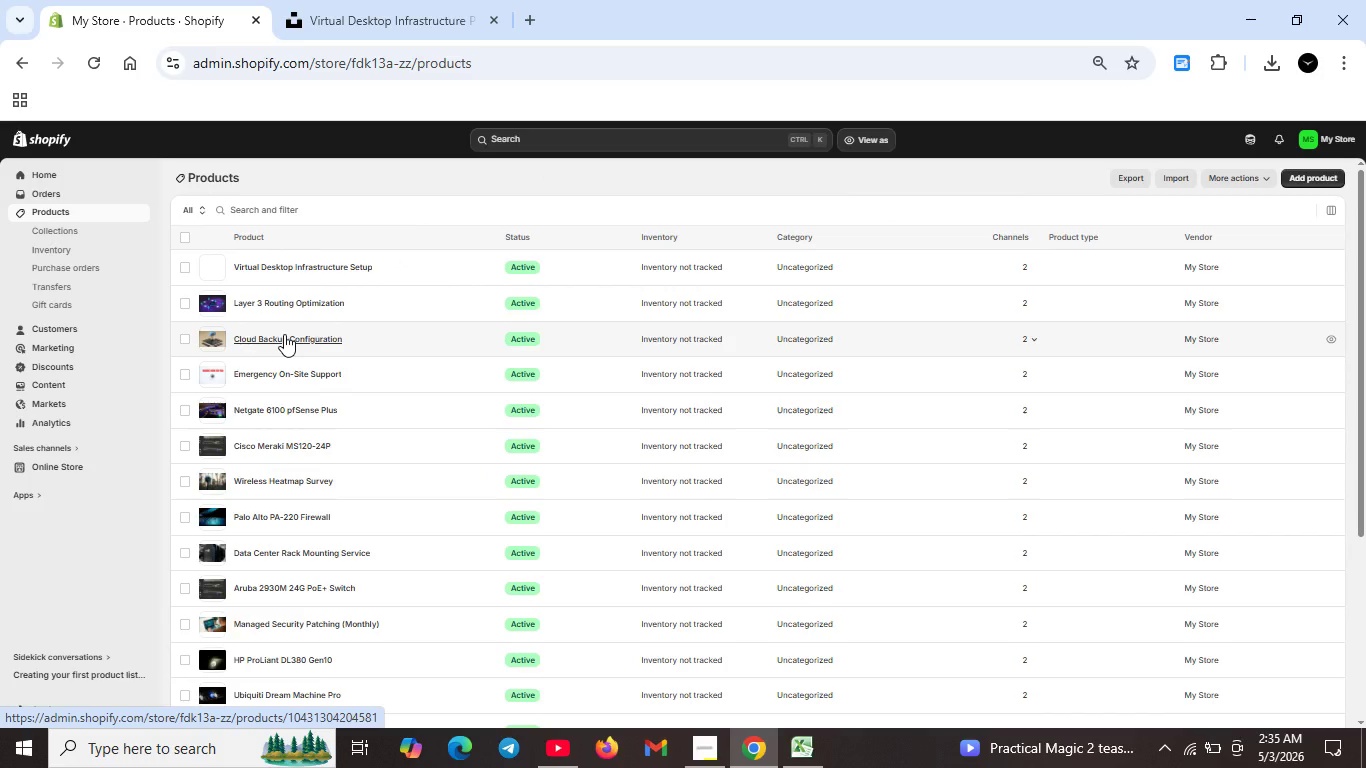 
wait(7.0)
 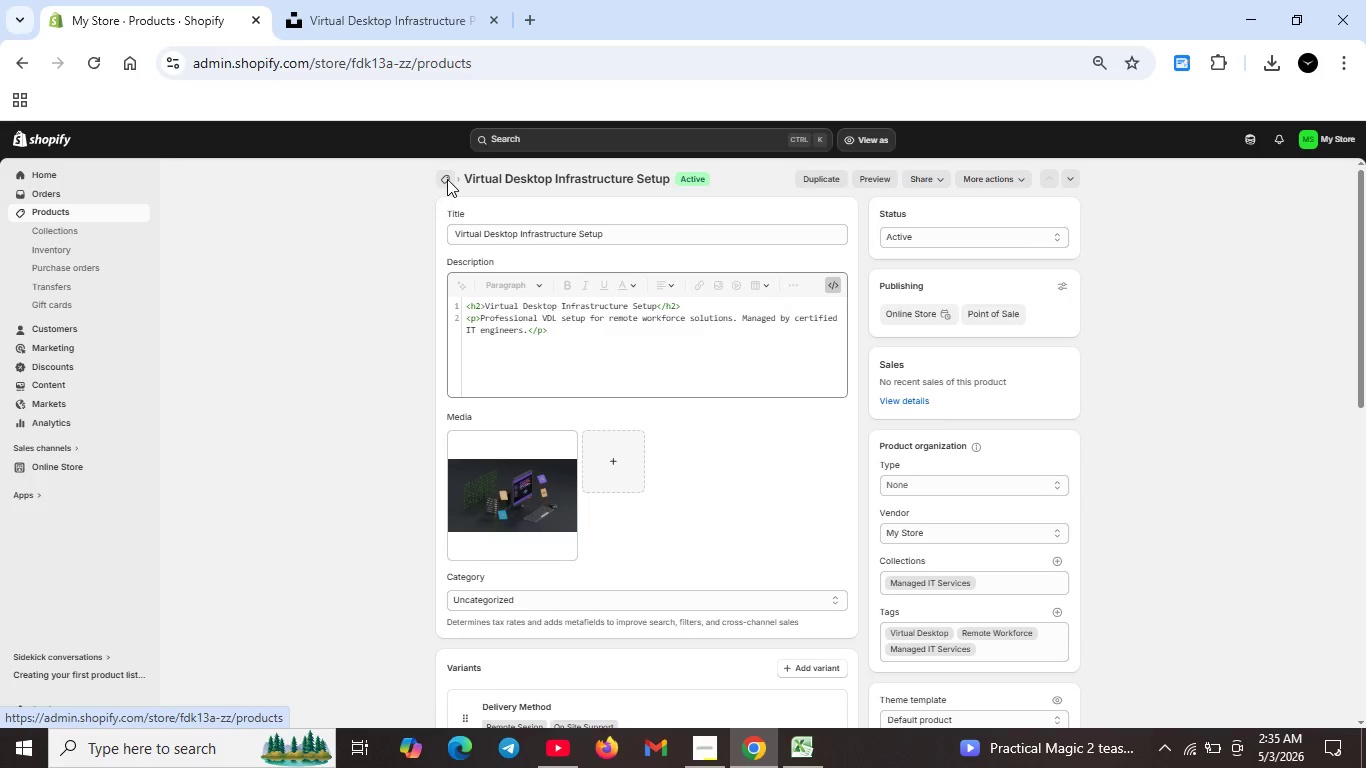 
left_click([284, 334])
 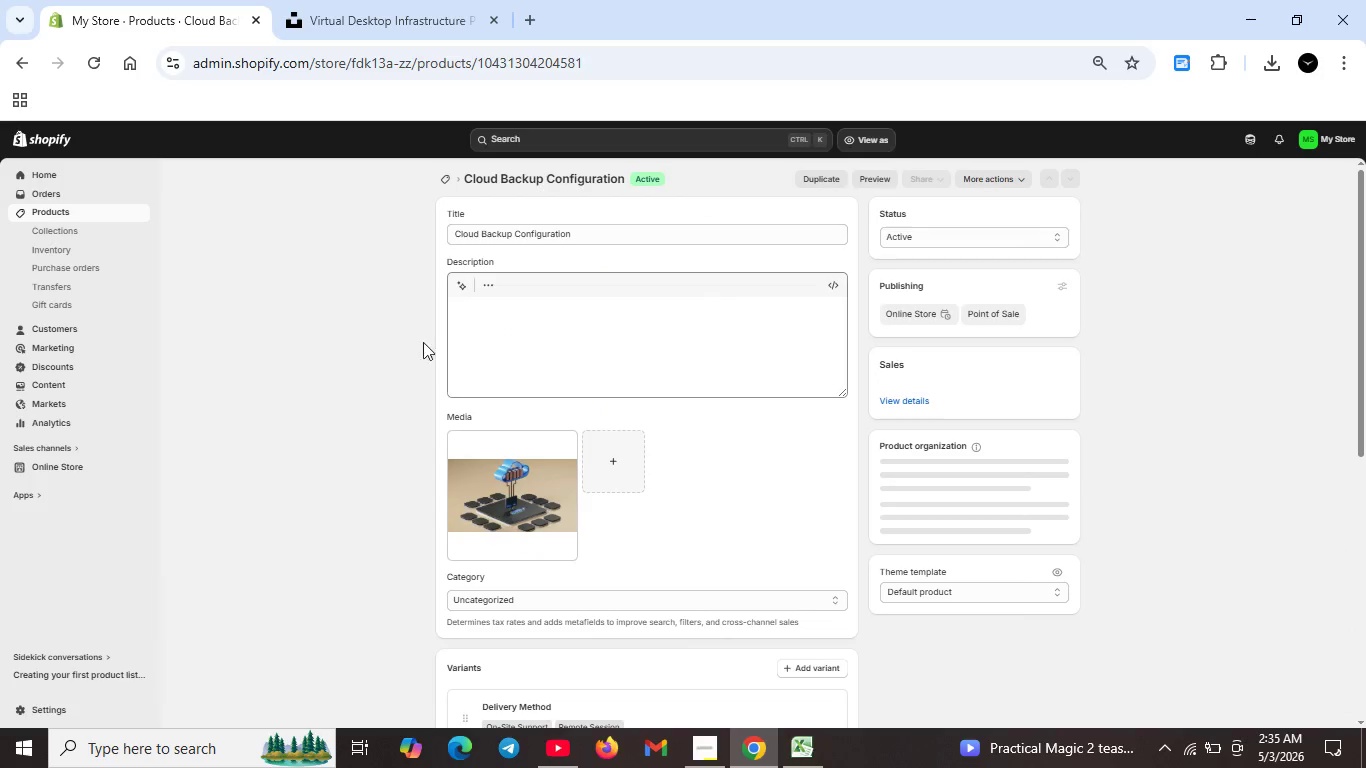 
scroll: coordinate [803, 433], scroll_direction: down, amount: 5.0
 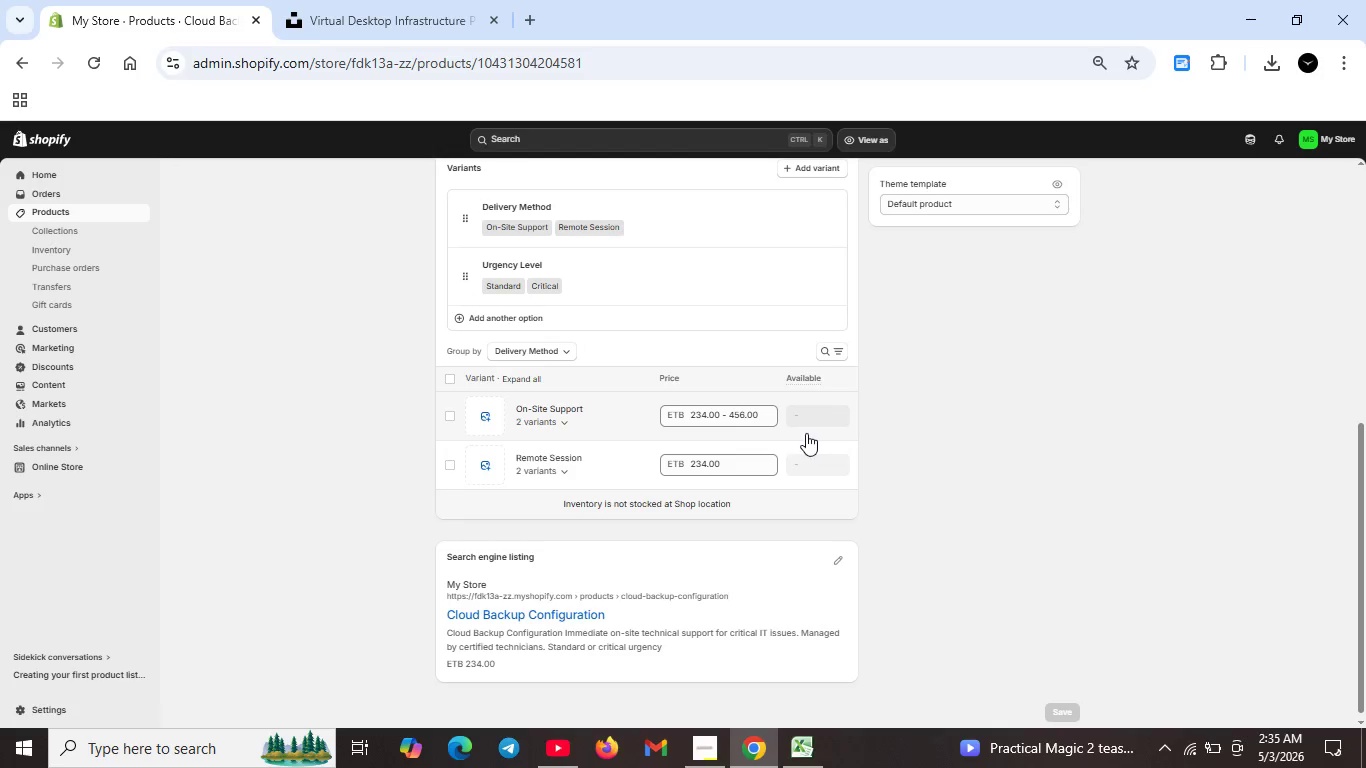 
scroll: coordinate [813, 433], scroll_direction: up, amount: 3.0
 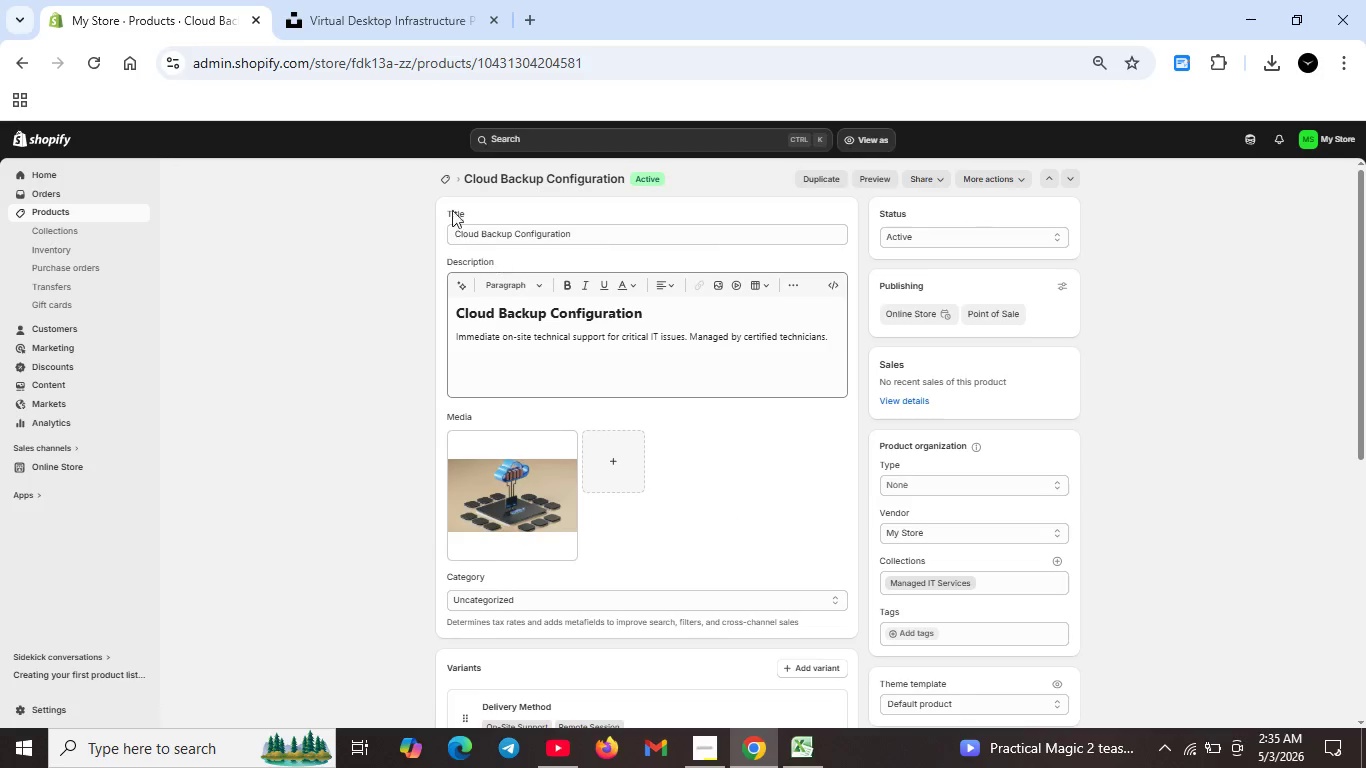 
left_click([444, 178])
 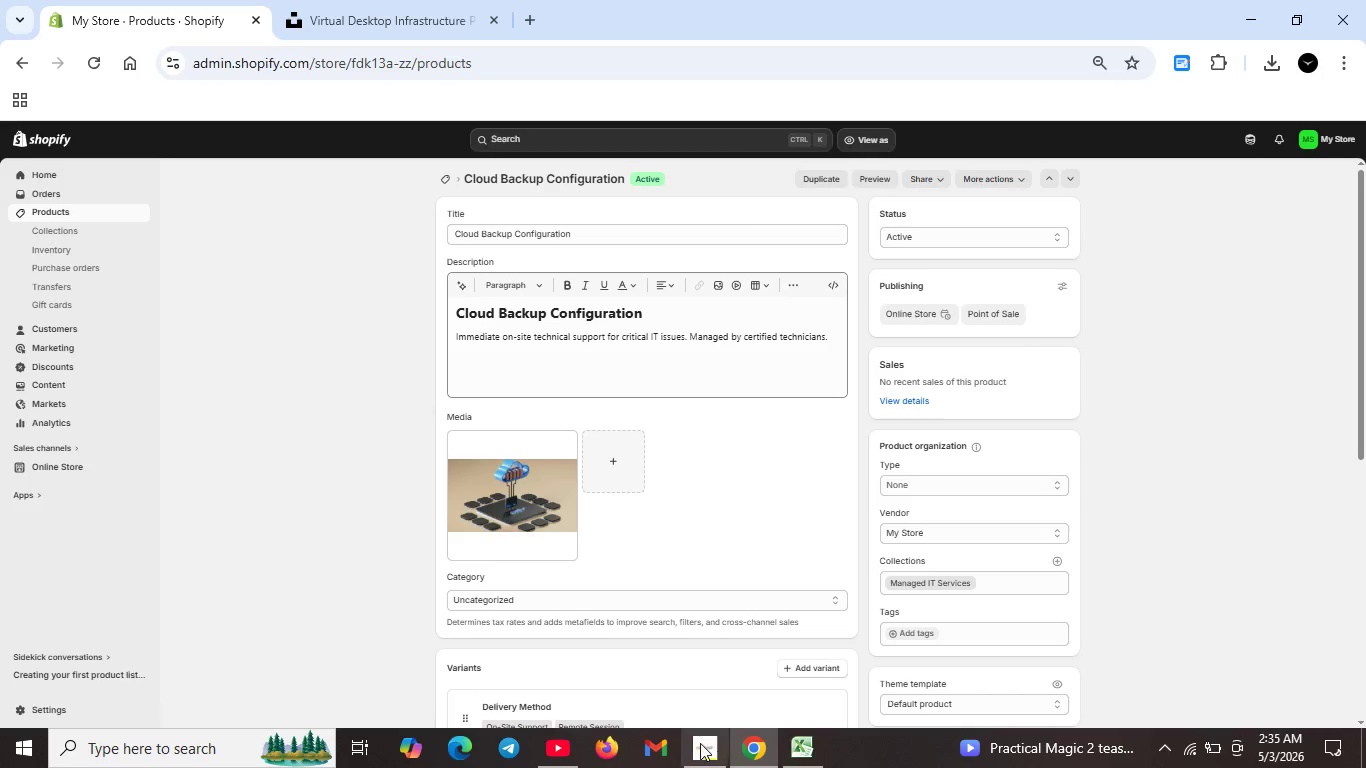 
left_click([700, 751])